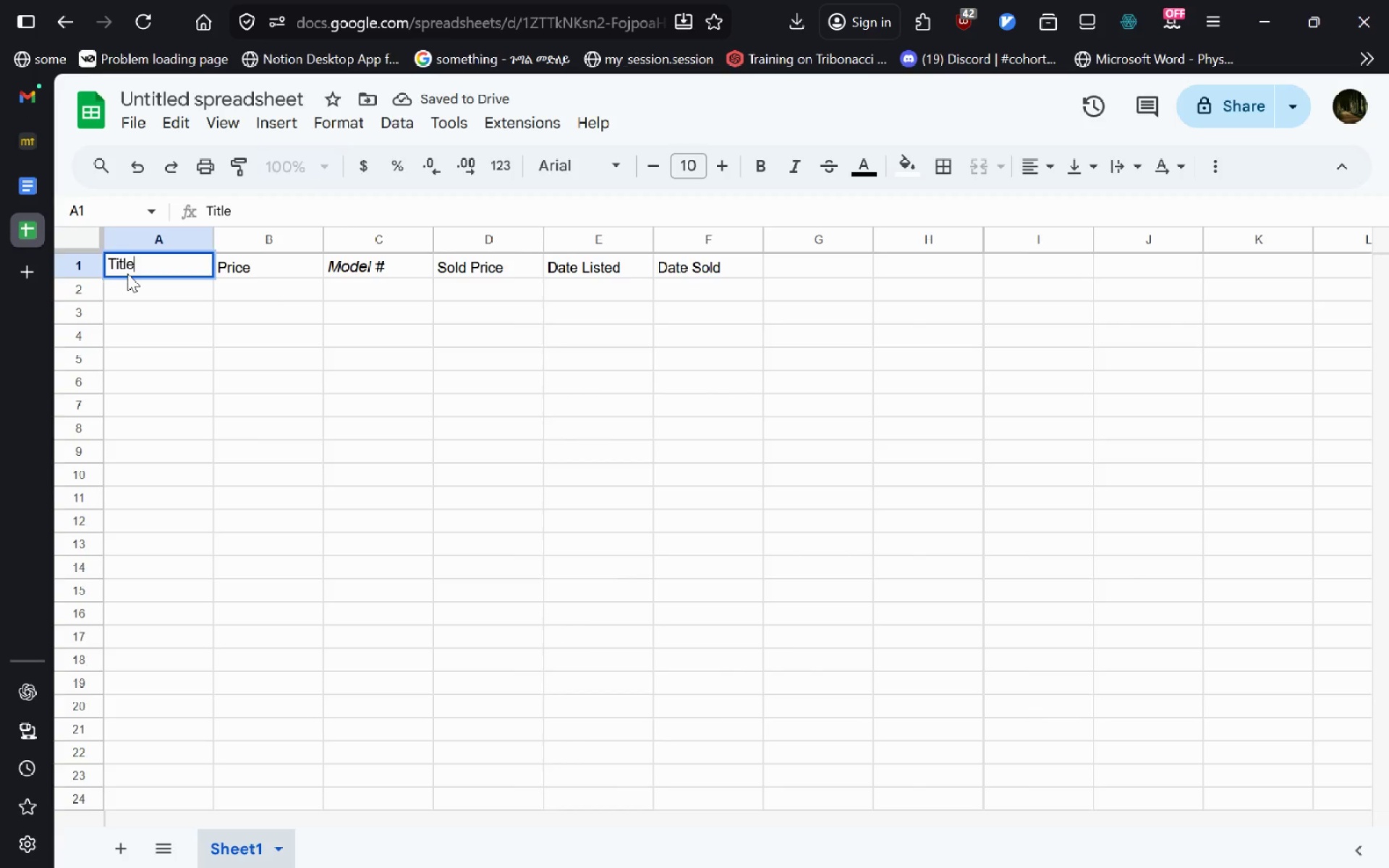 
key(Shift+ShiftLeft)
 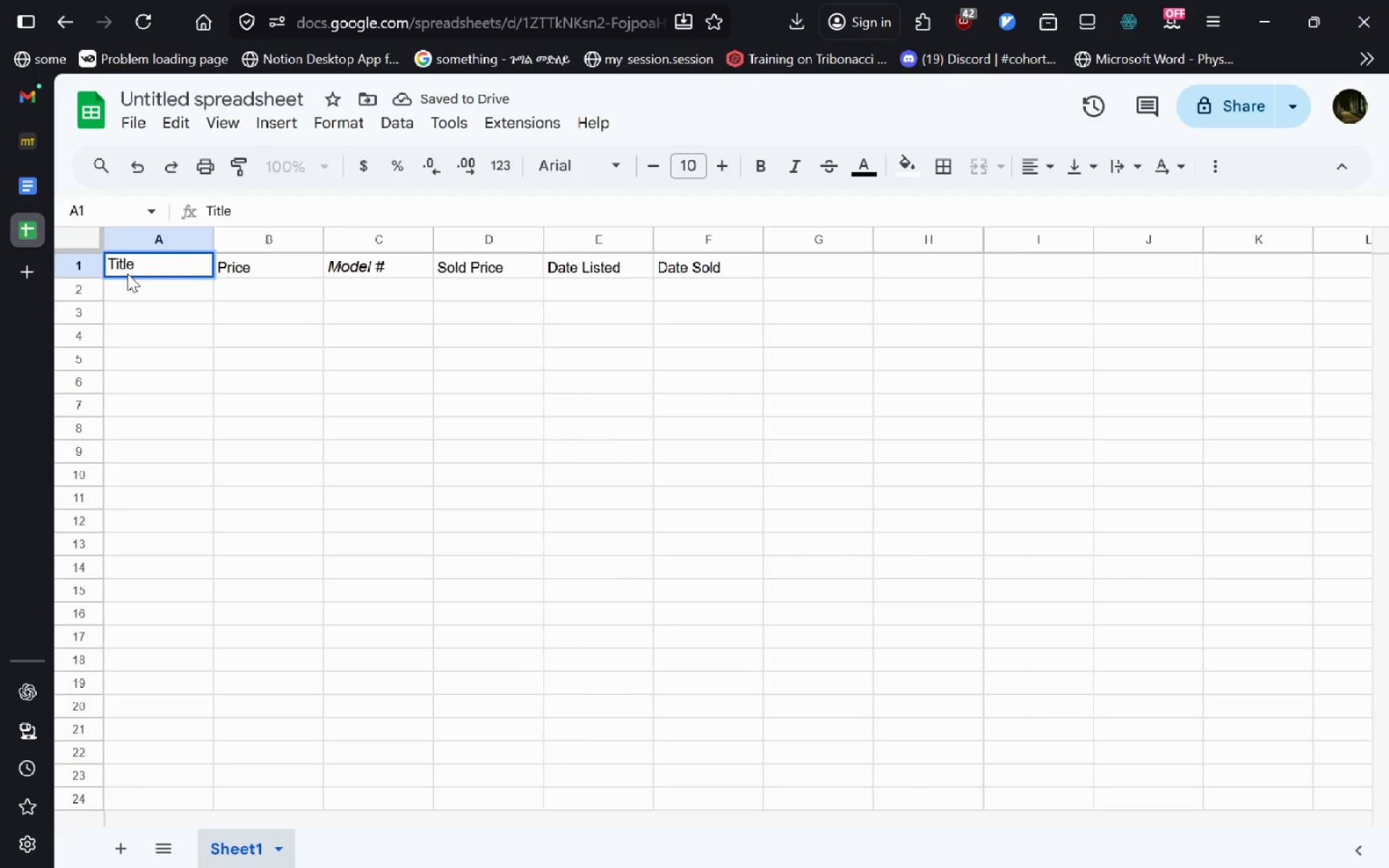 
key(Control+ControlLeft)
 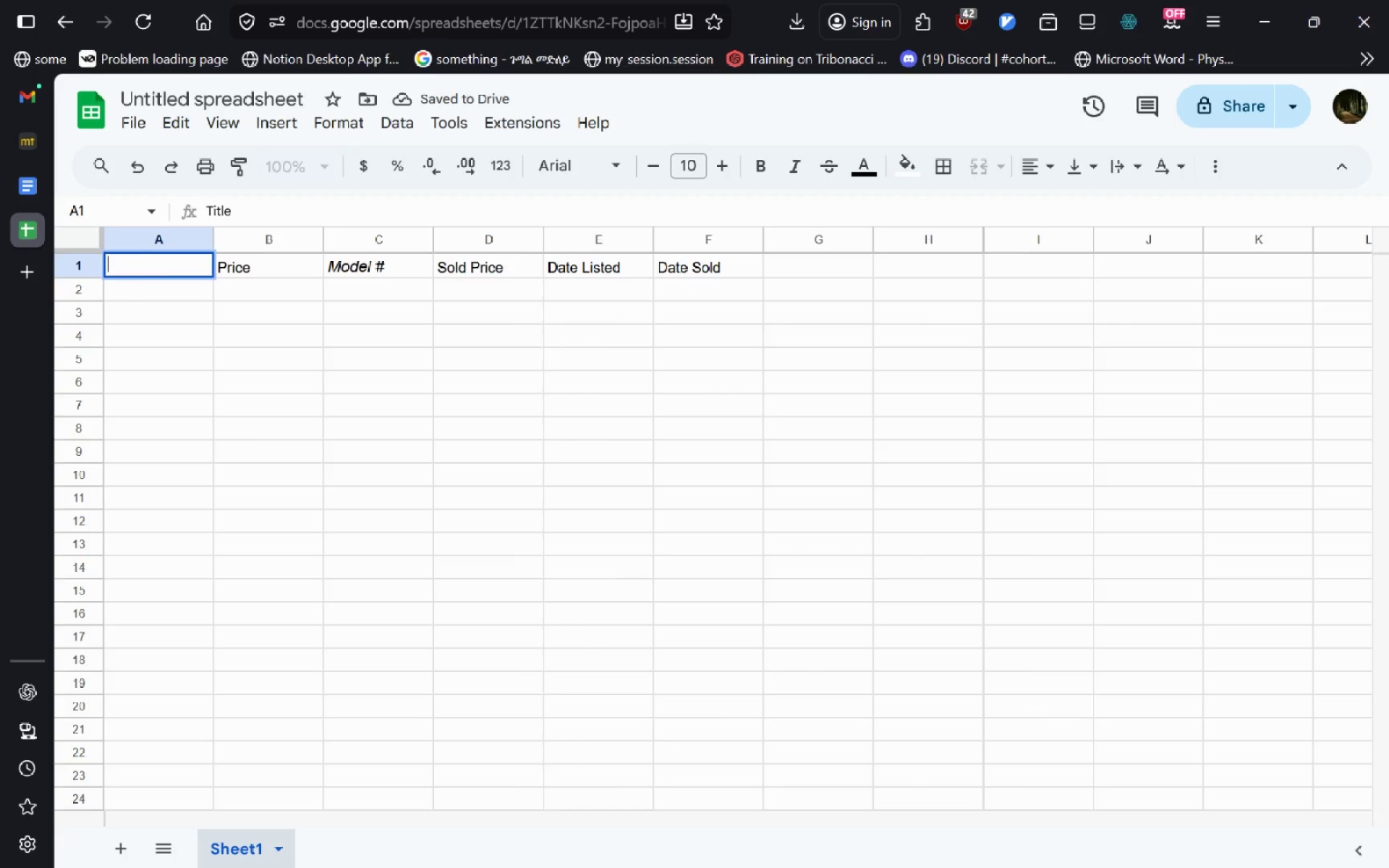 
key(Control+Backspace)
 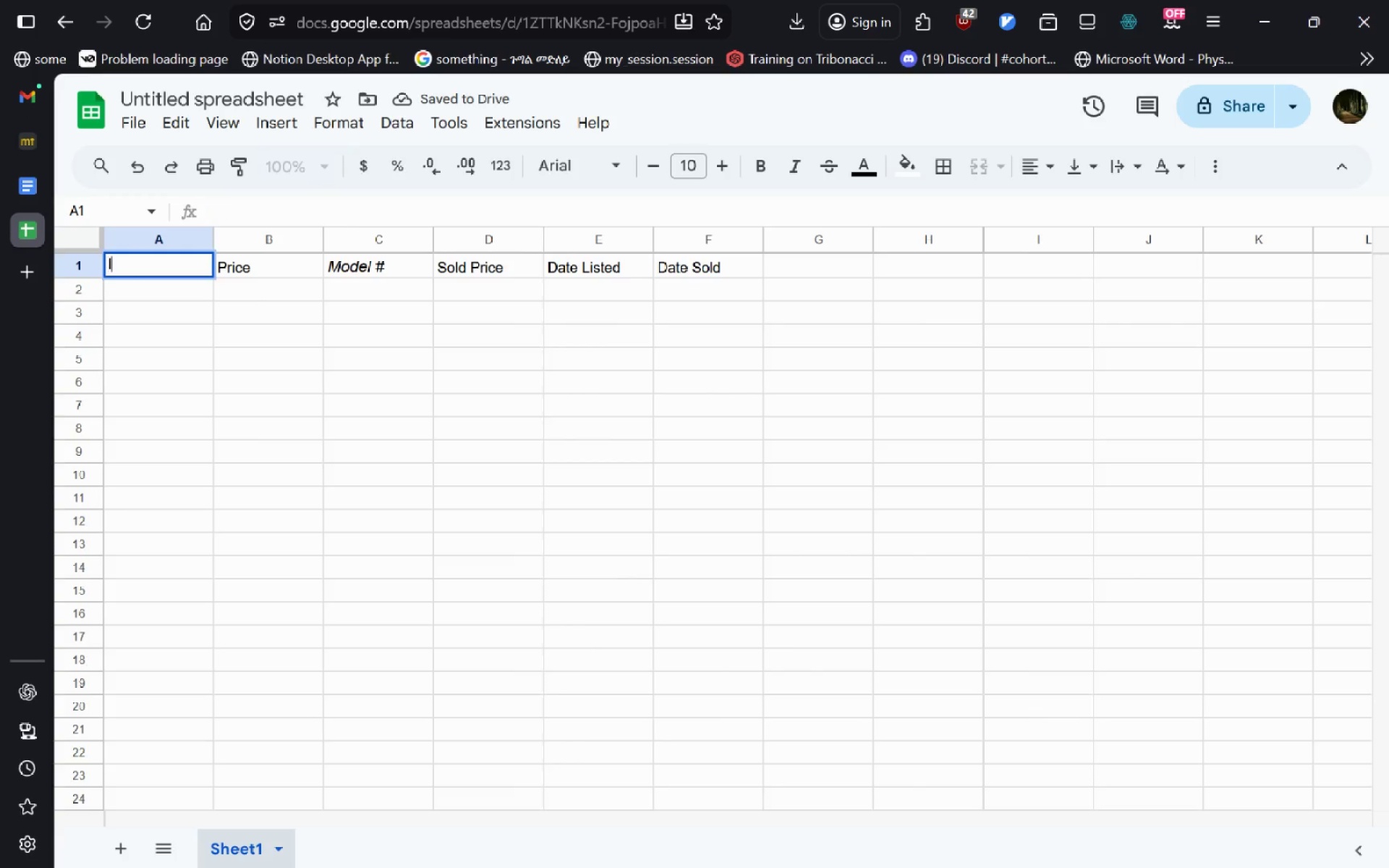 
type(Item)
 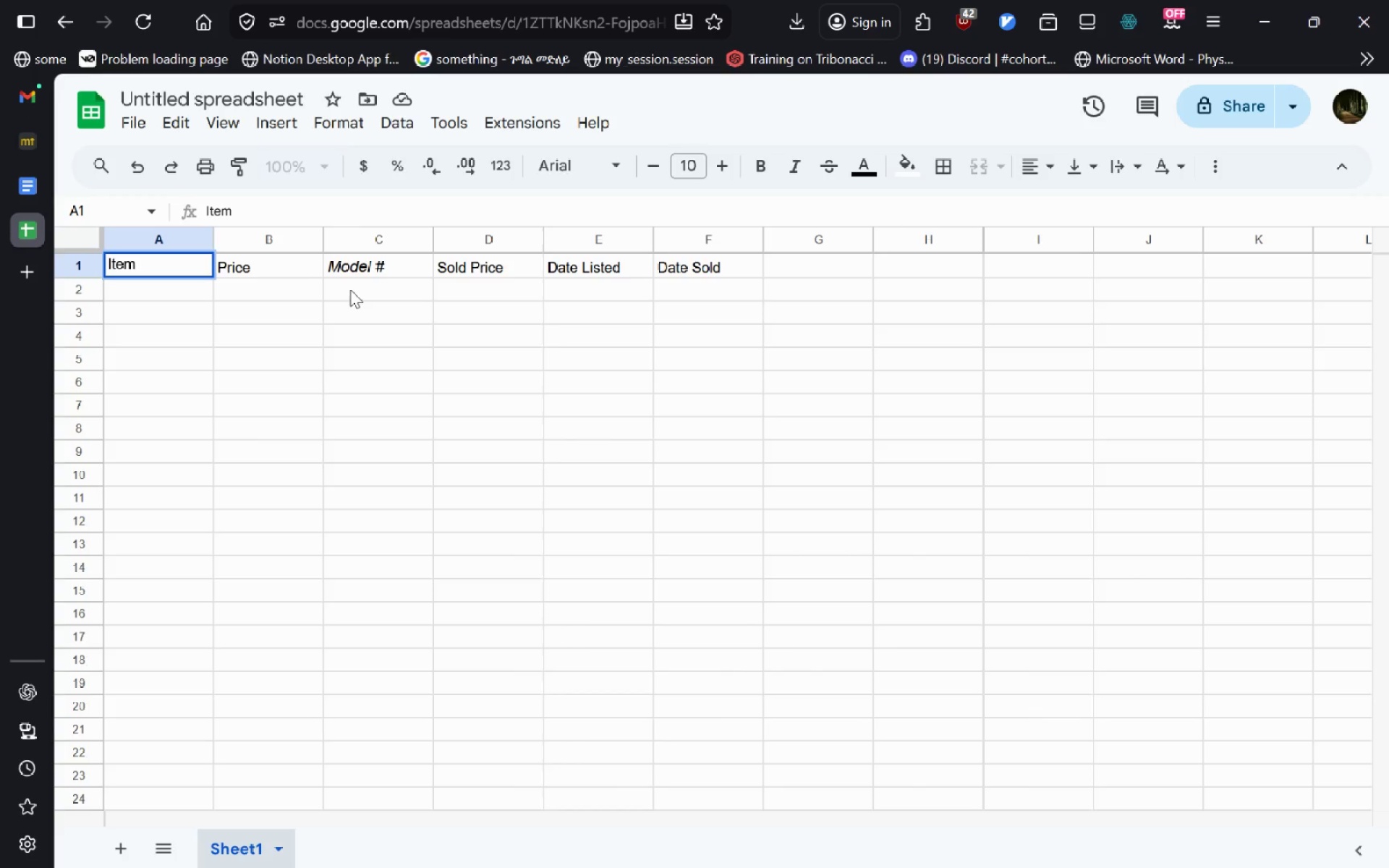 
left_click([350, 289])
 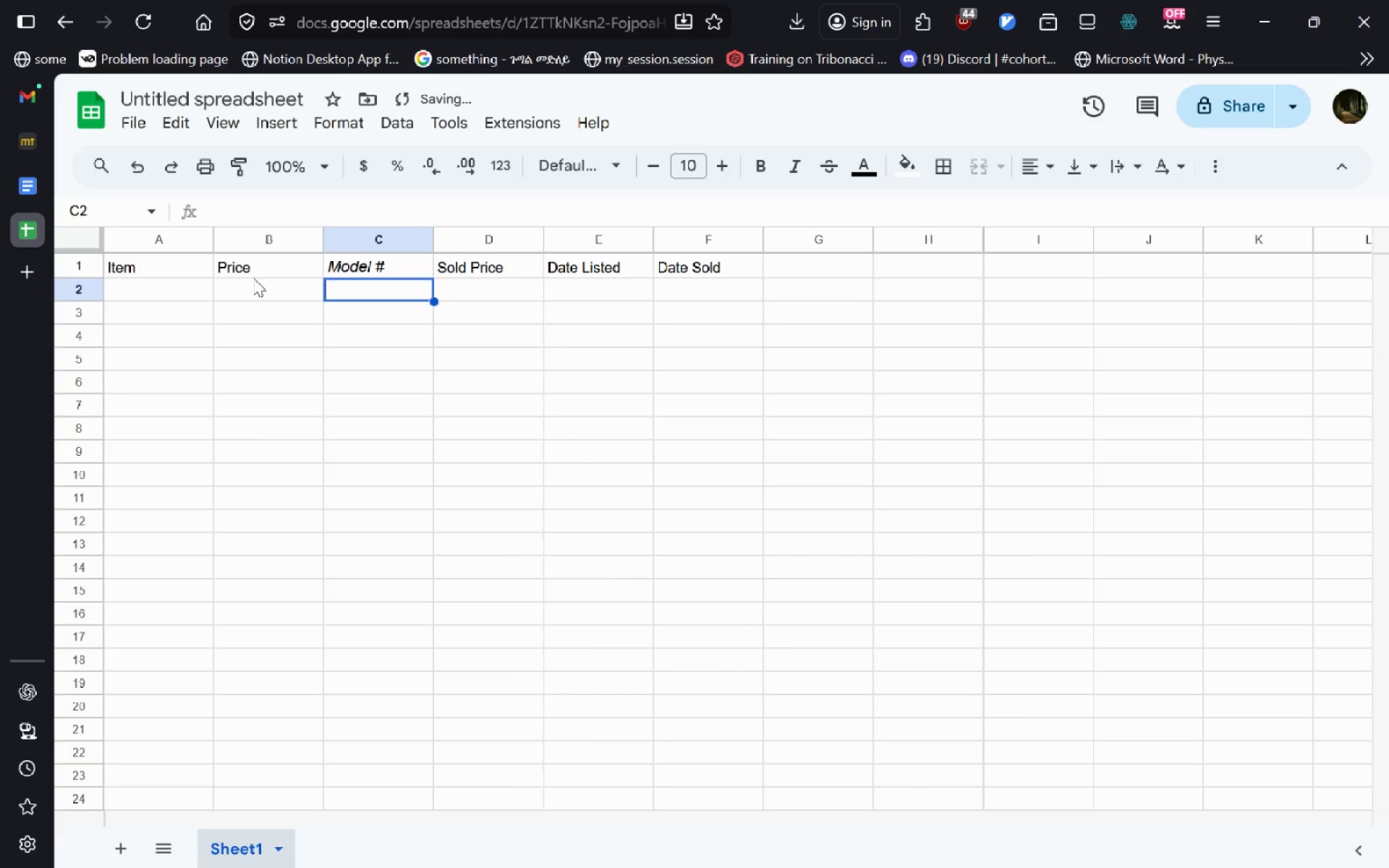 
left_click([253, 278])
 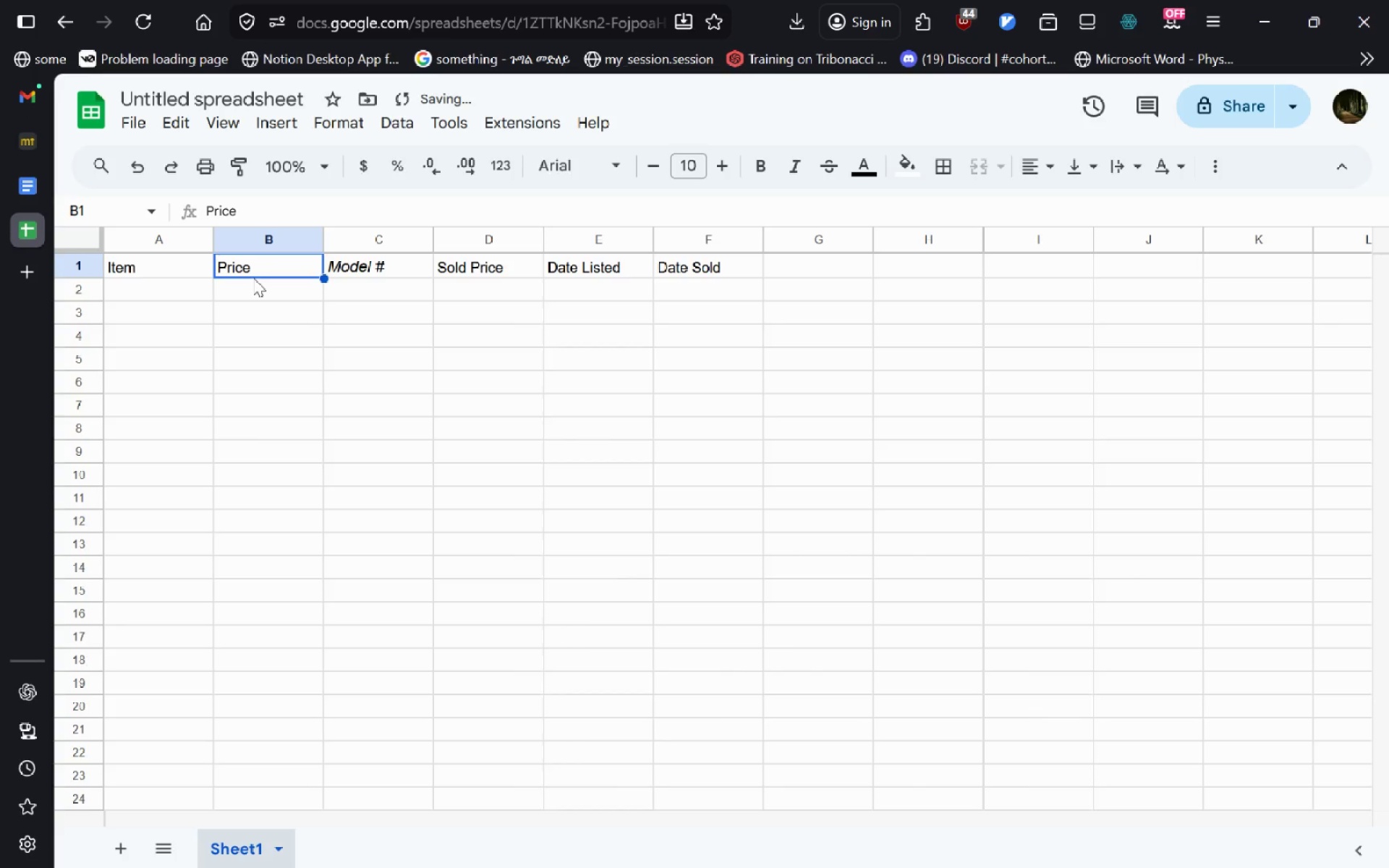 
key(Control+X)
 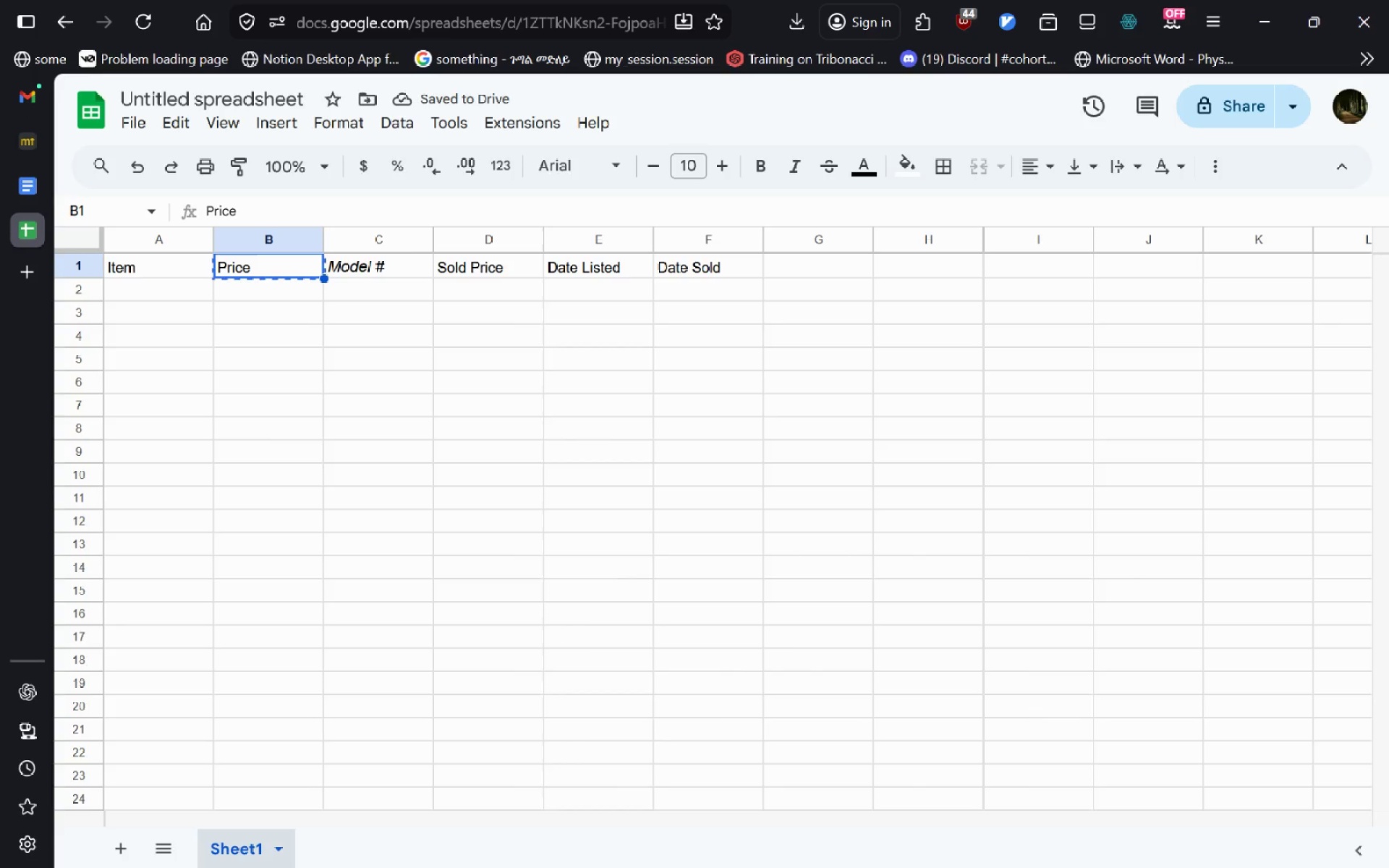 
key(Escape)
 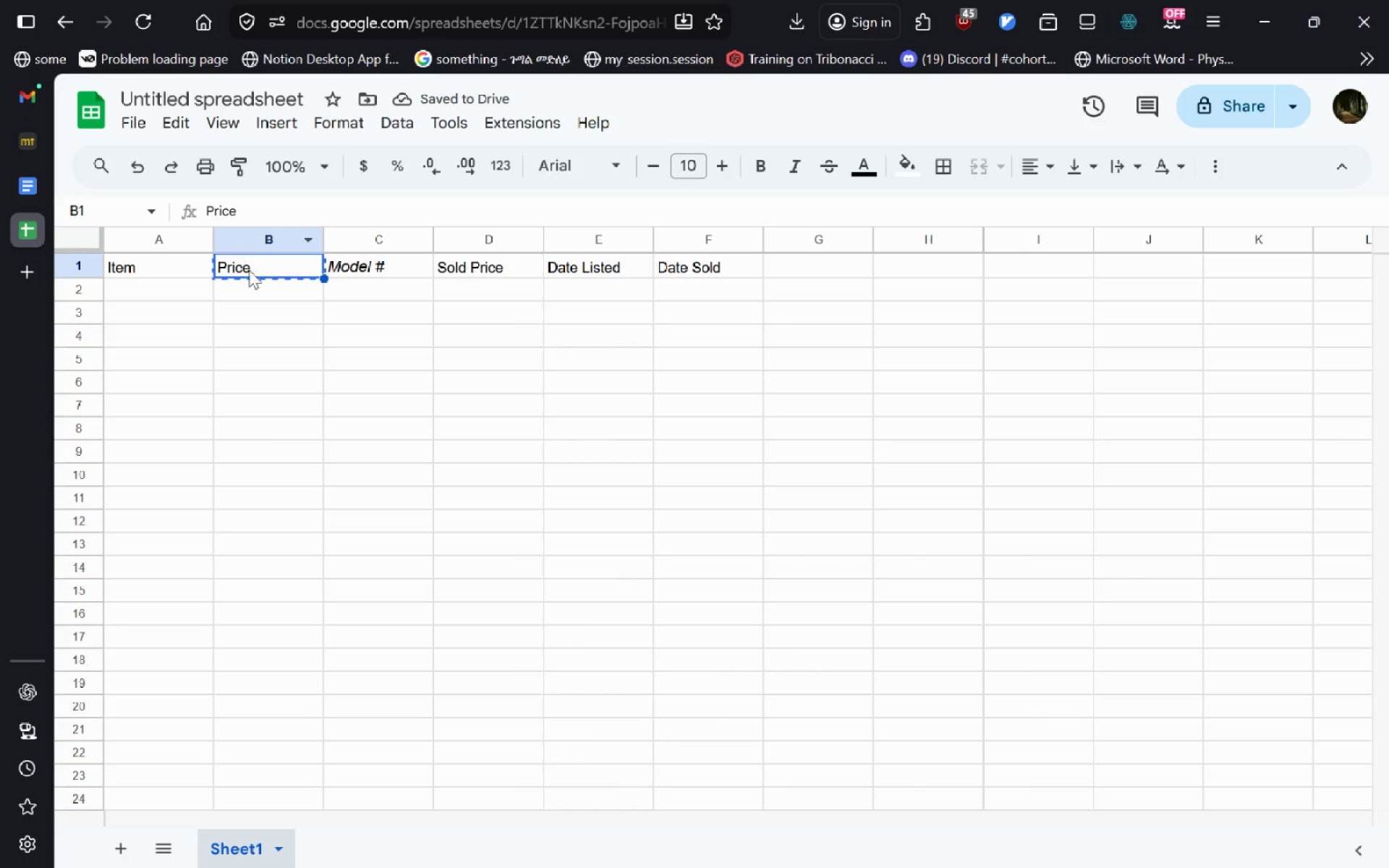 
left_click([248, 275])
 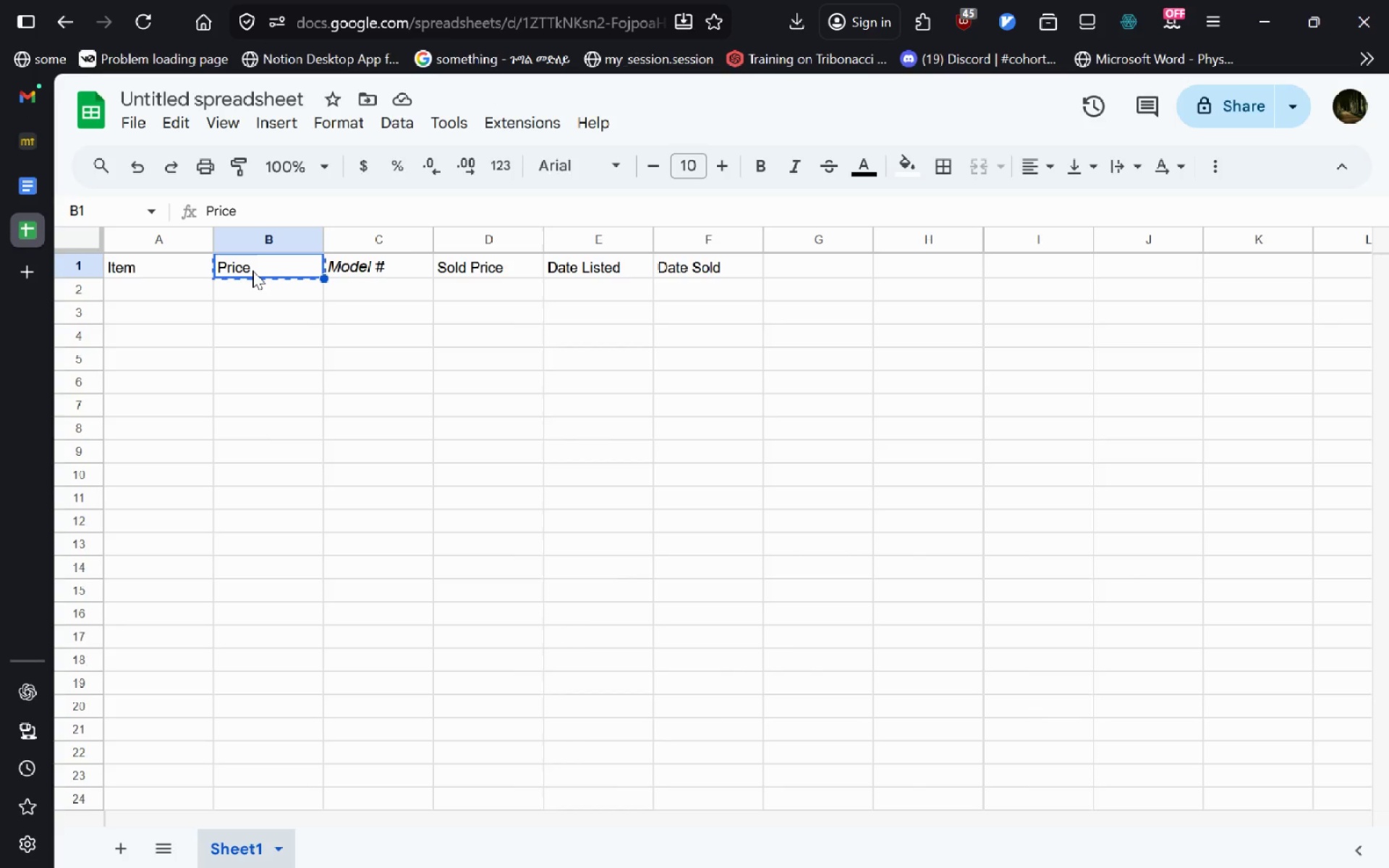 
double_click([252, 271])
 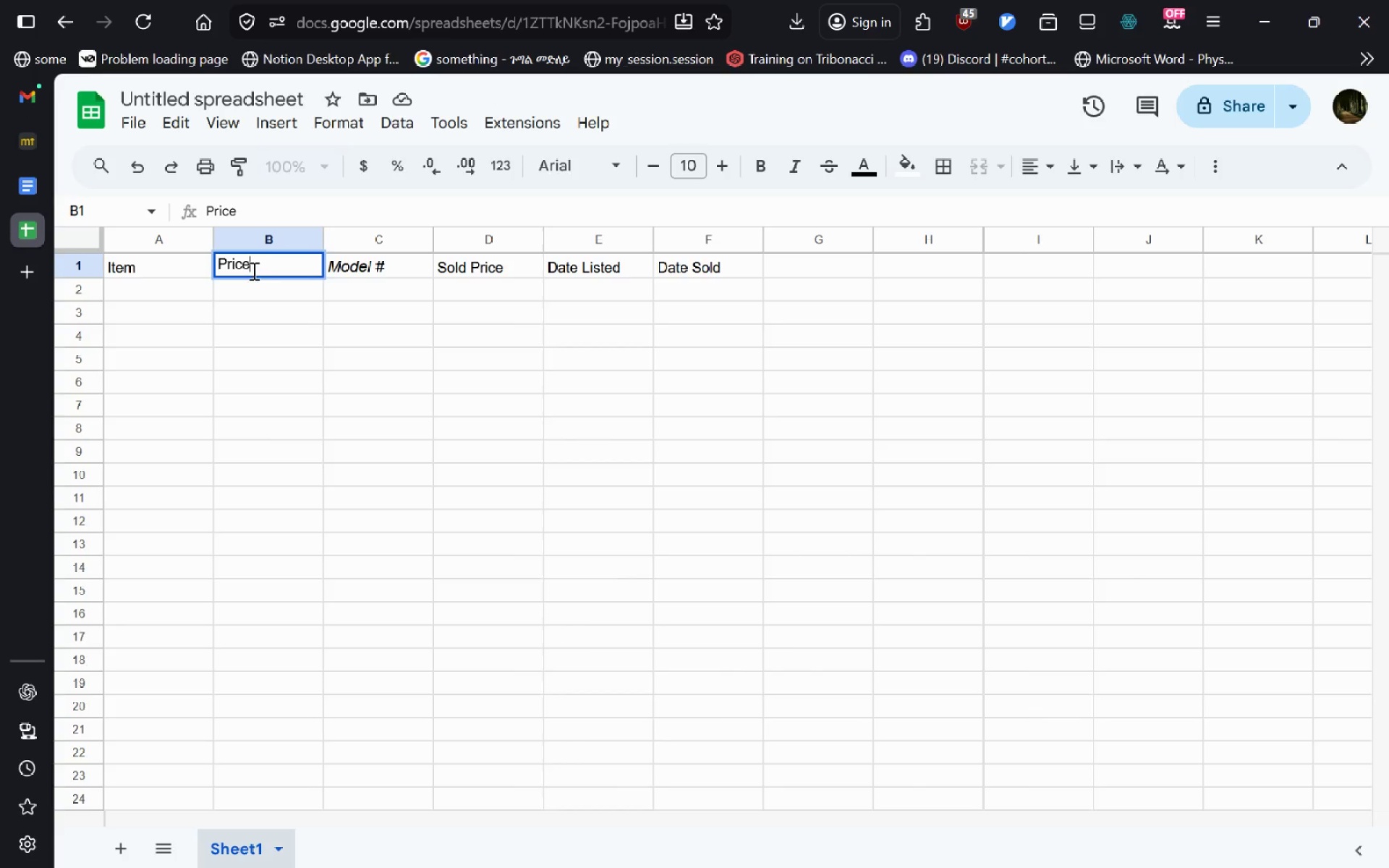 
type(C)
key(Backspace)
key(Backspace)
key(Backspace)
key(Backspace)
key(Backspace)
key(Backspace)
type(Category )
key(Backspace)
type(Id)
 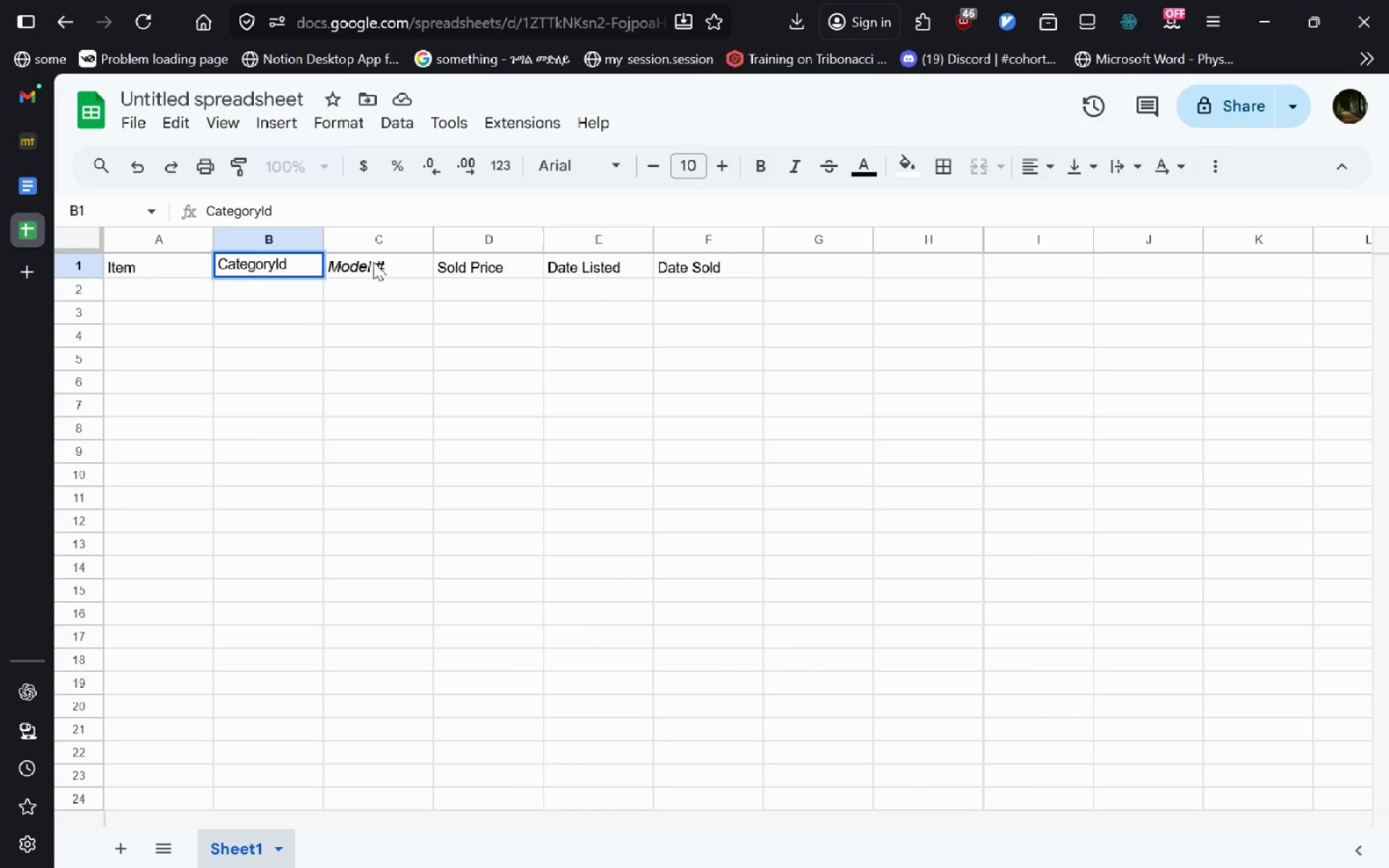 
left_click([435, 276])
 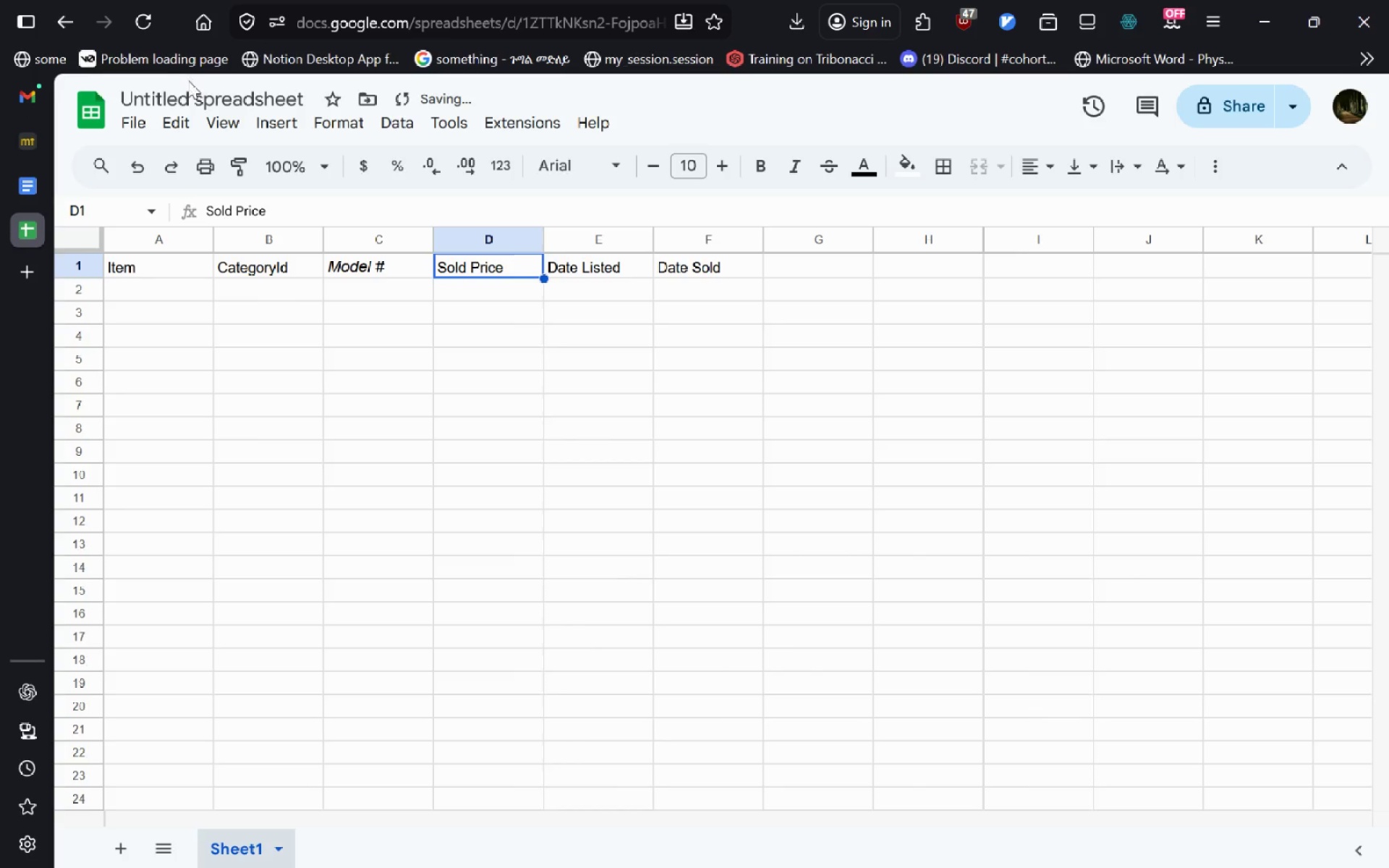 
double_click([187, 97])
 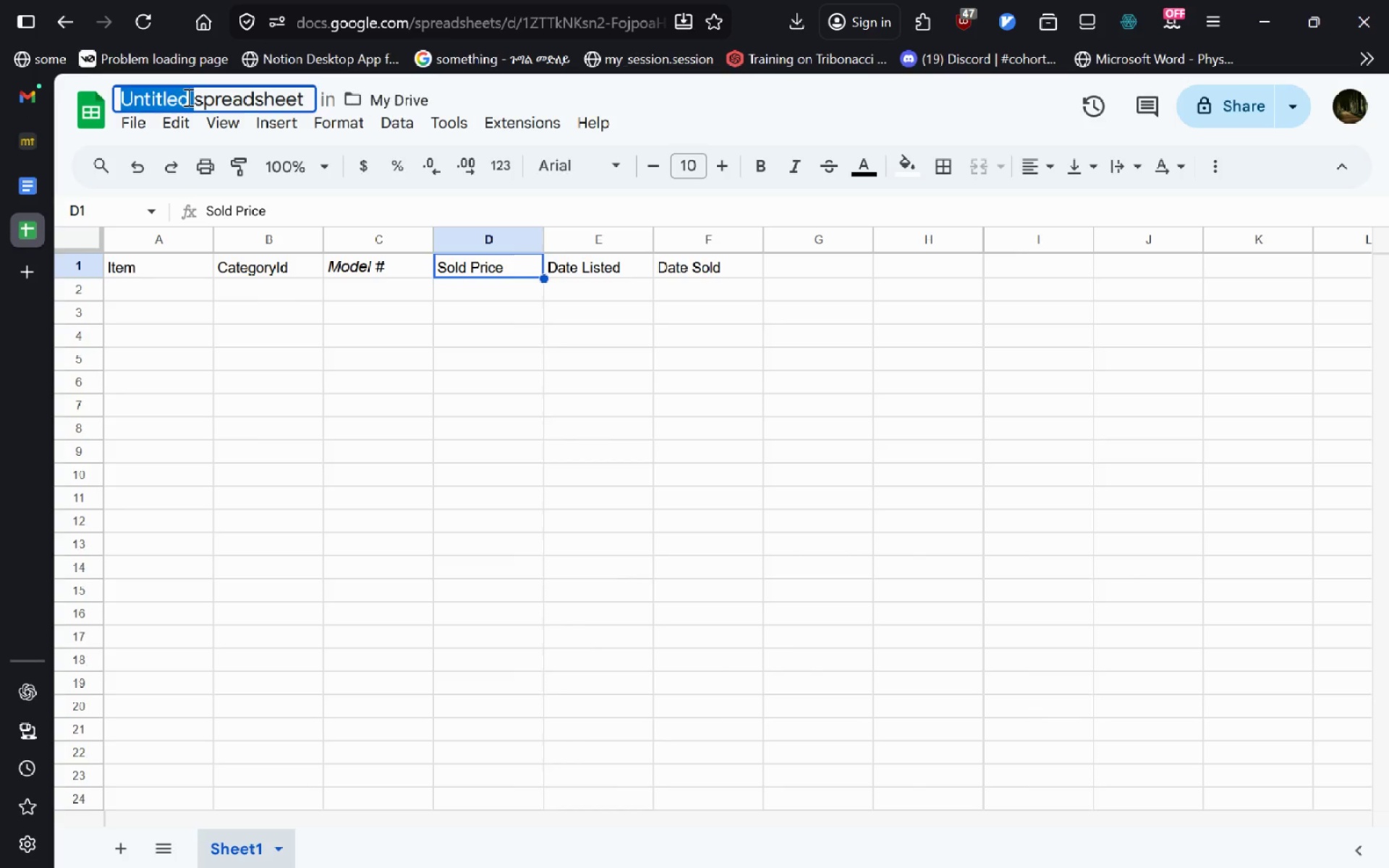 
key(Control+A)
 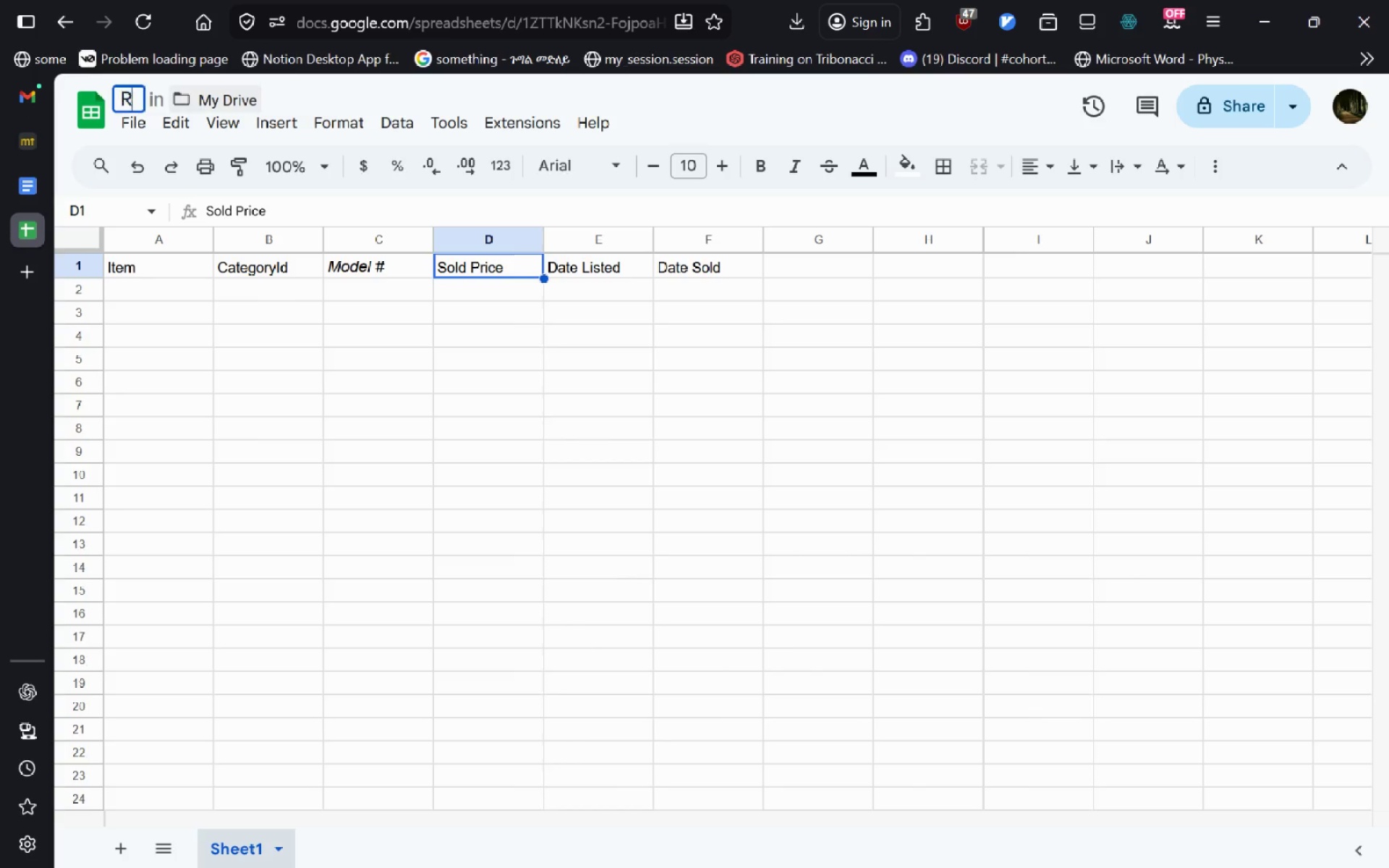 
type(Raw Data)
 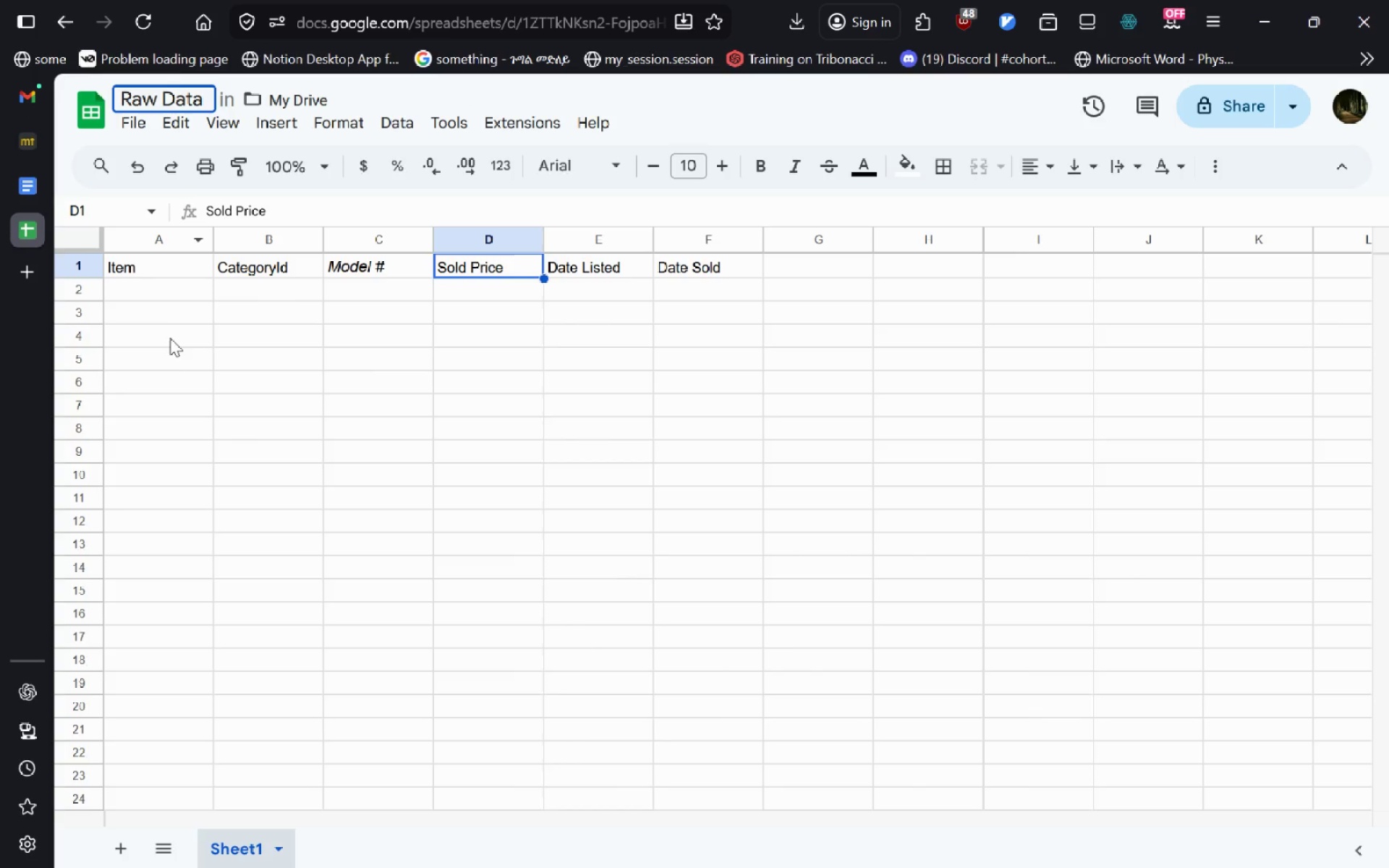 
left_click([169, 344])
 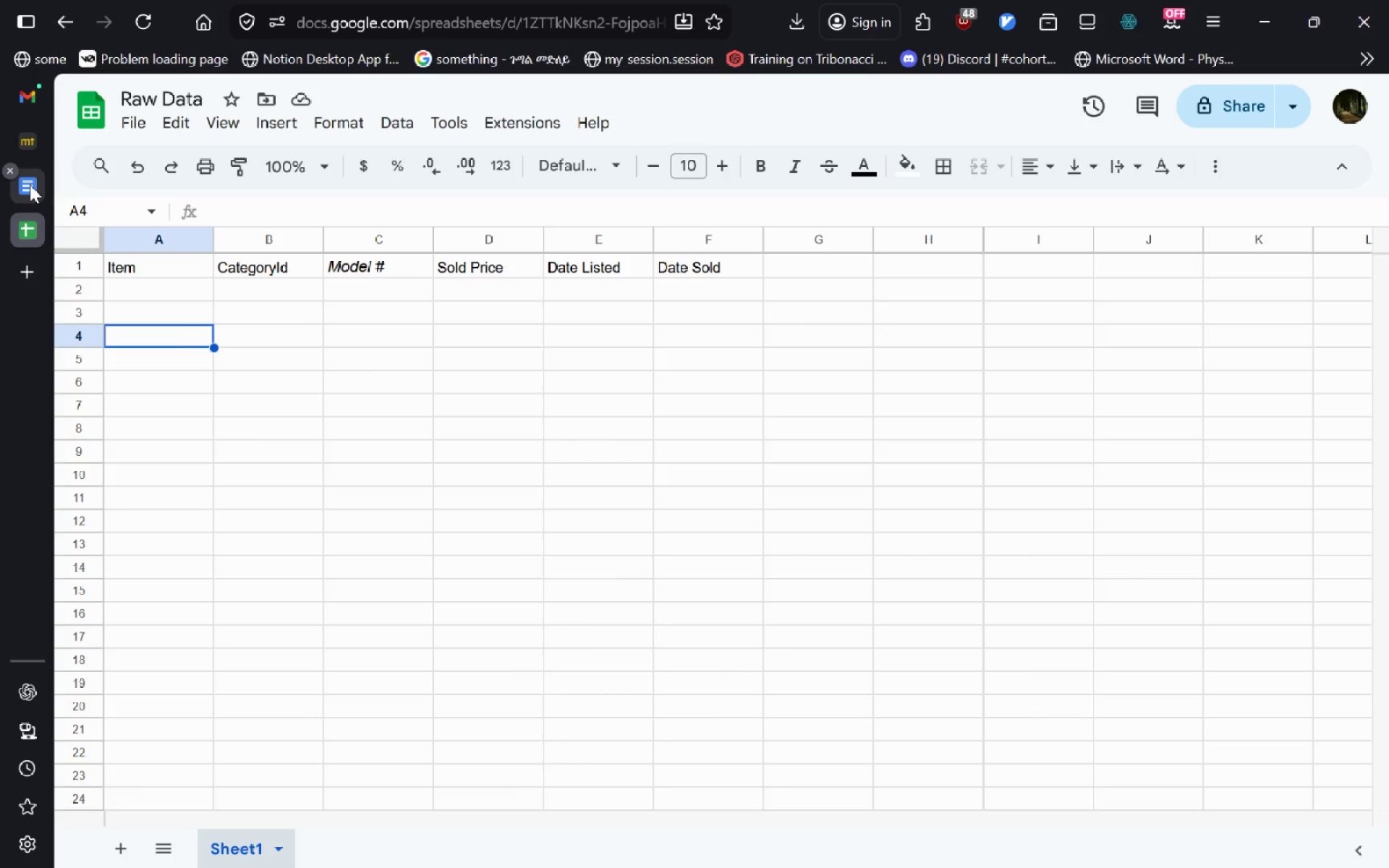 
left_click([30, 184])
 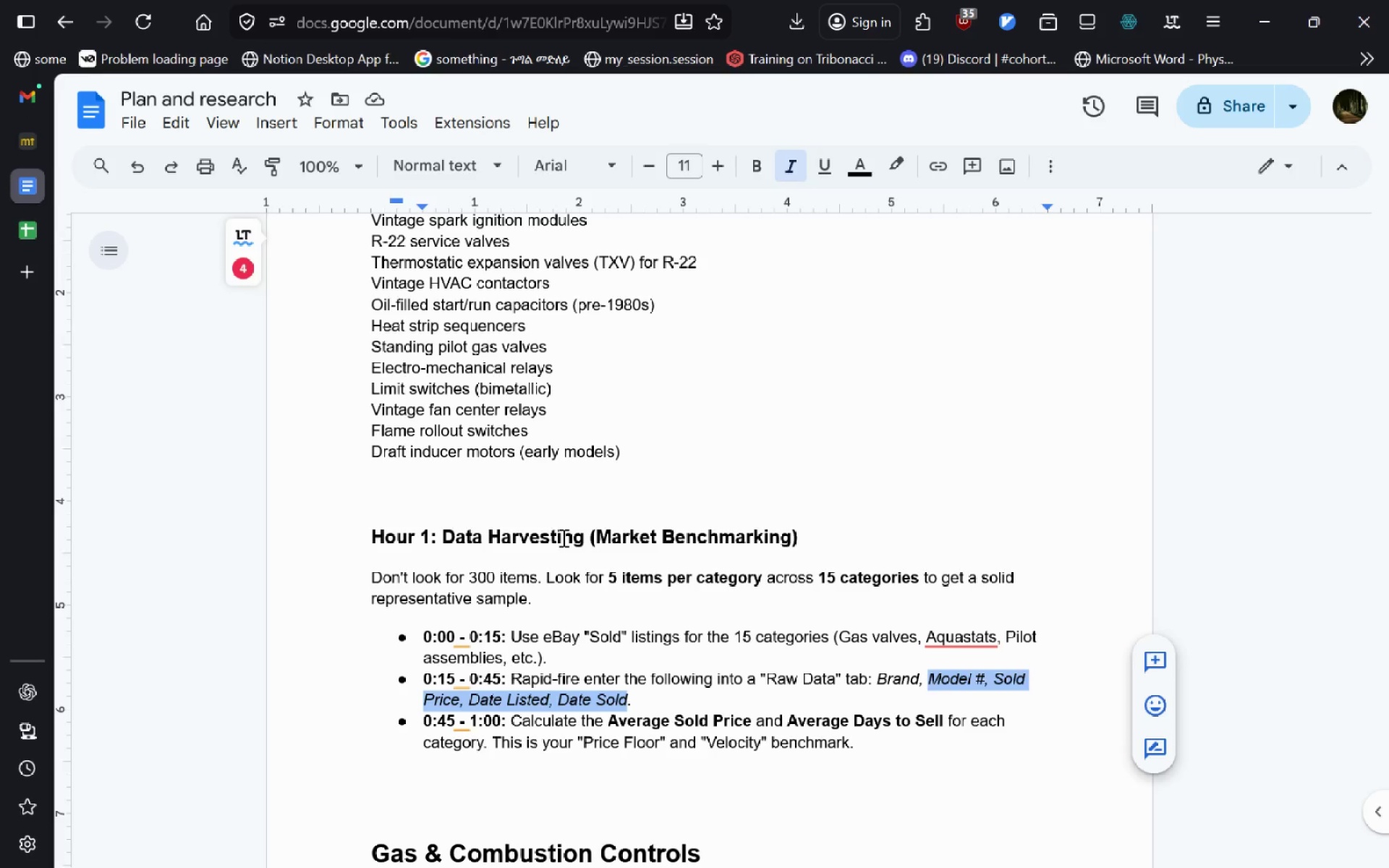 
wait(10.08)
 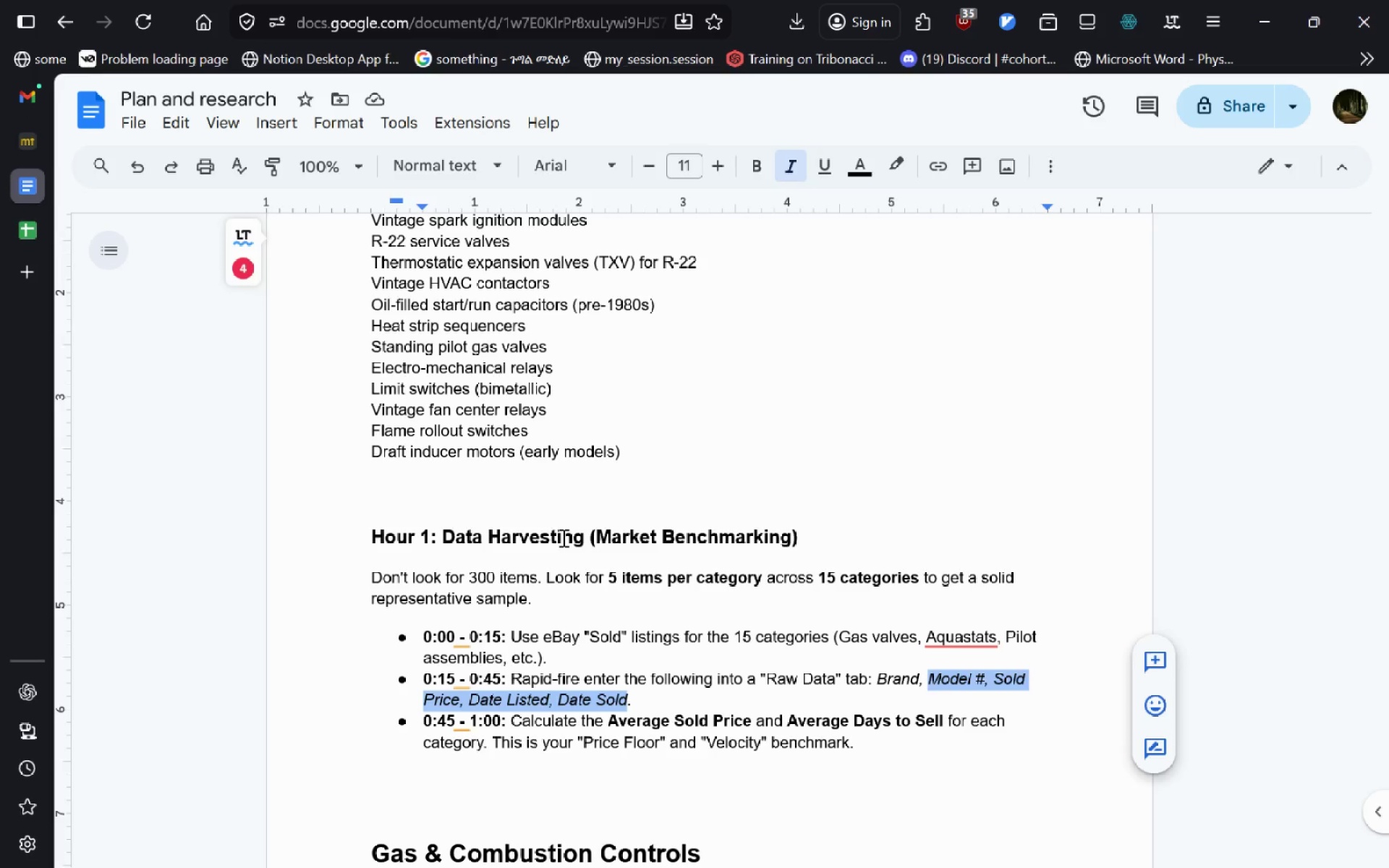 
left_click_drag(start_coordinate=[569, 567], to_coordinate=[422, 575])
 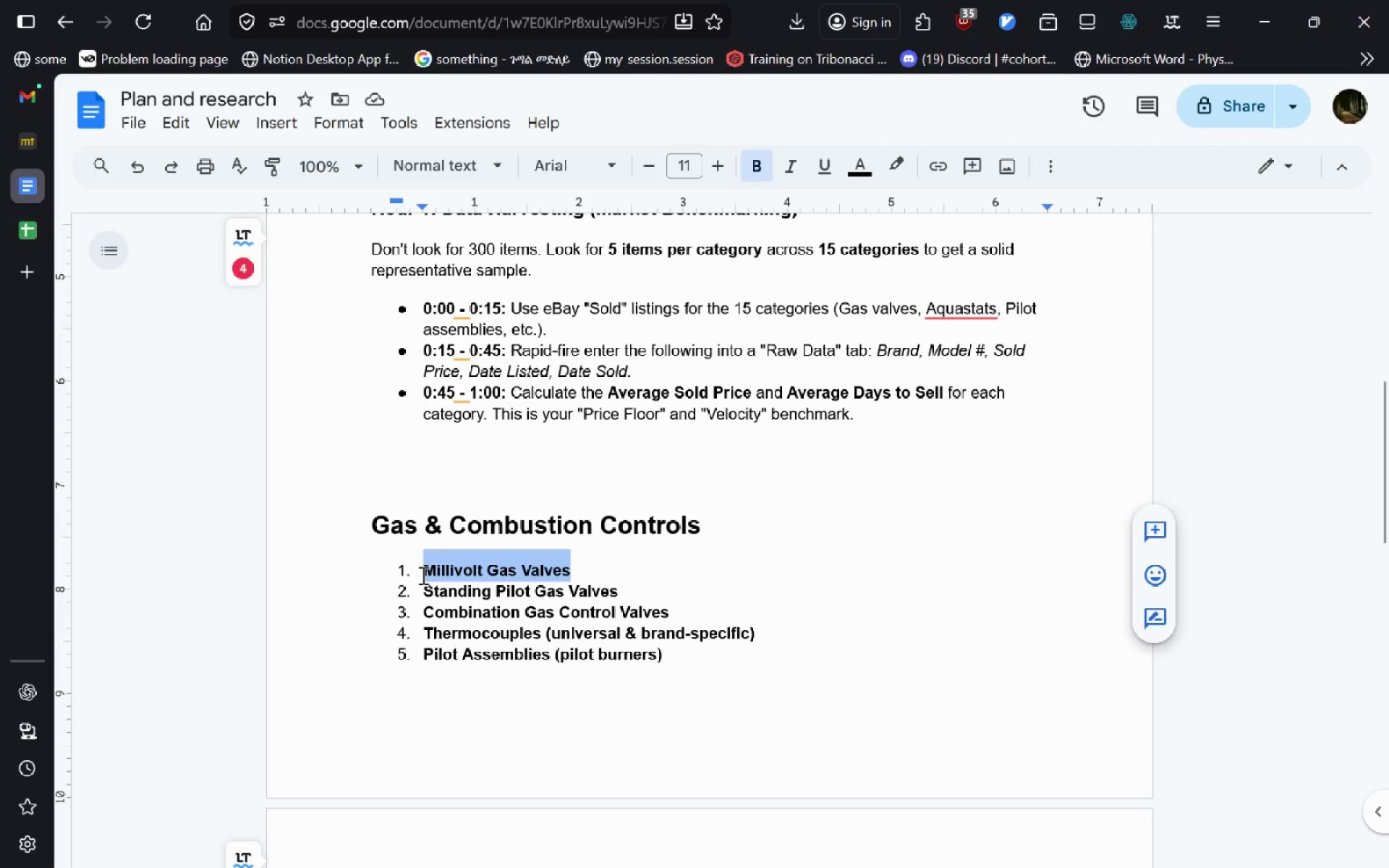 
key(Control+C)
 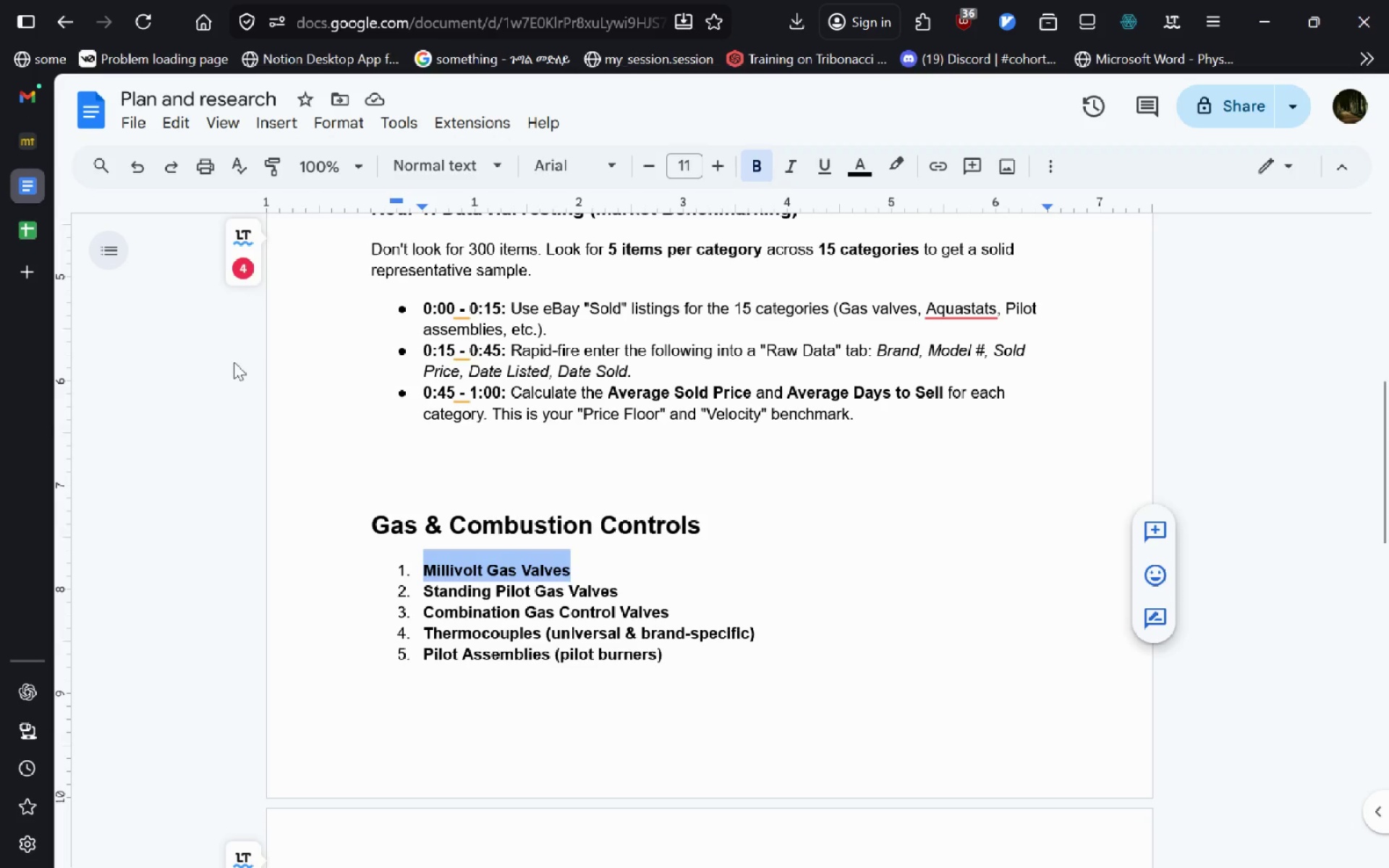 
mouse_move([1296, 13])
 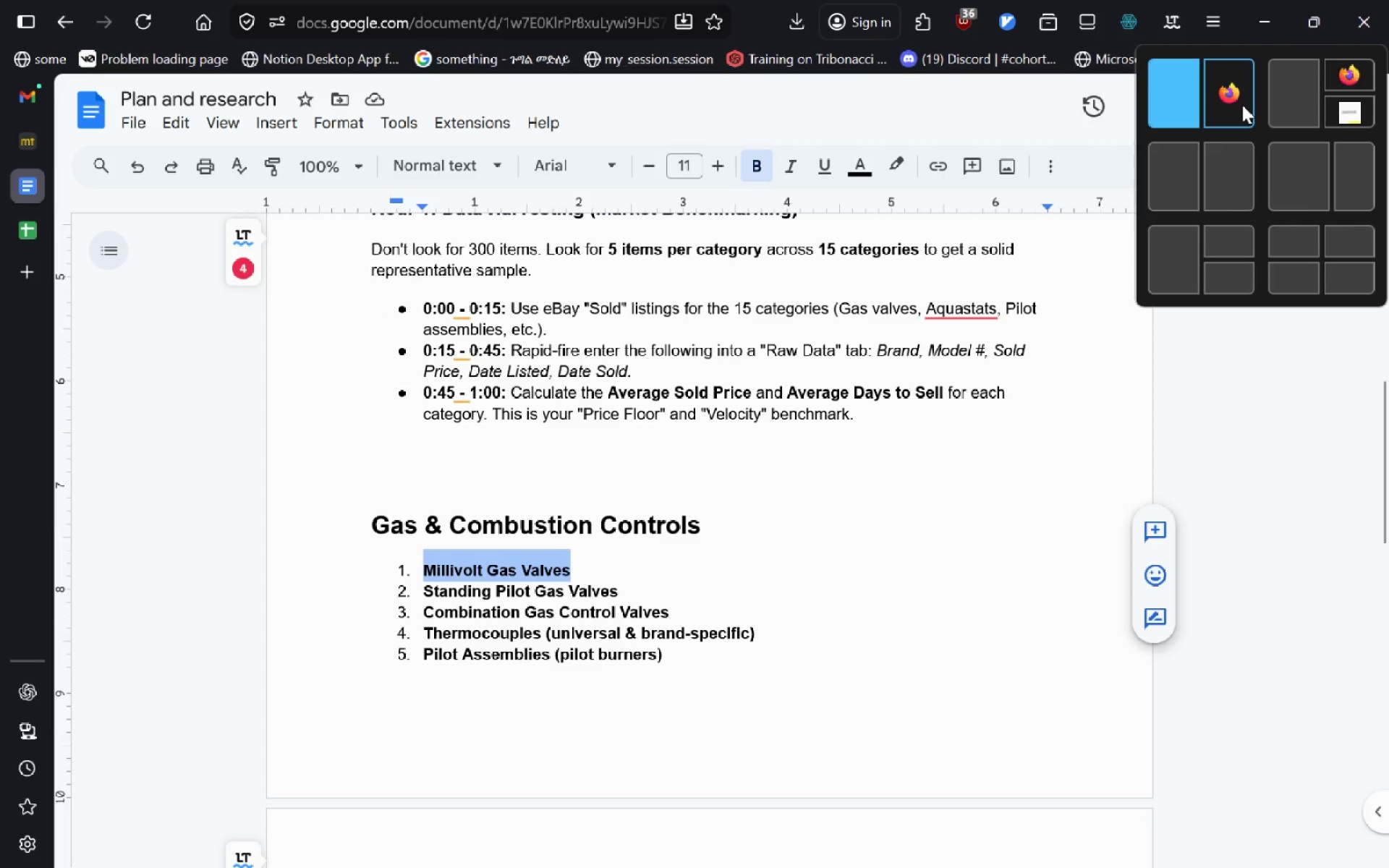 
left_click([1242, 105])
 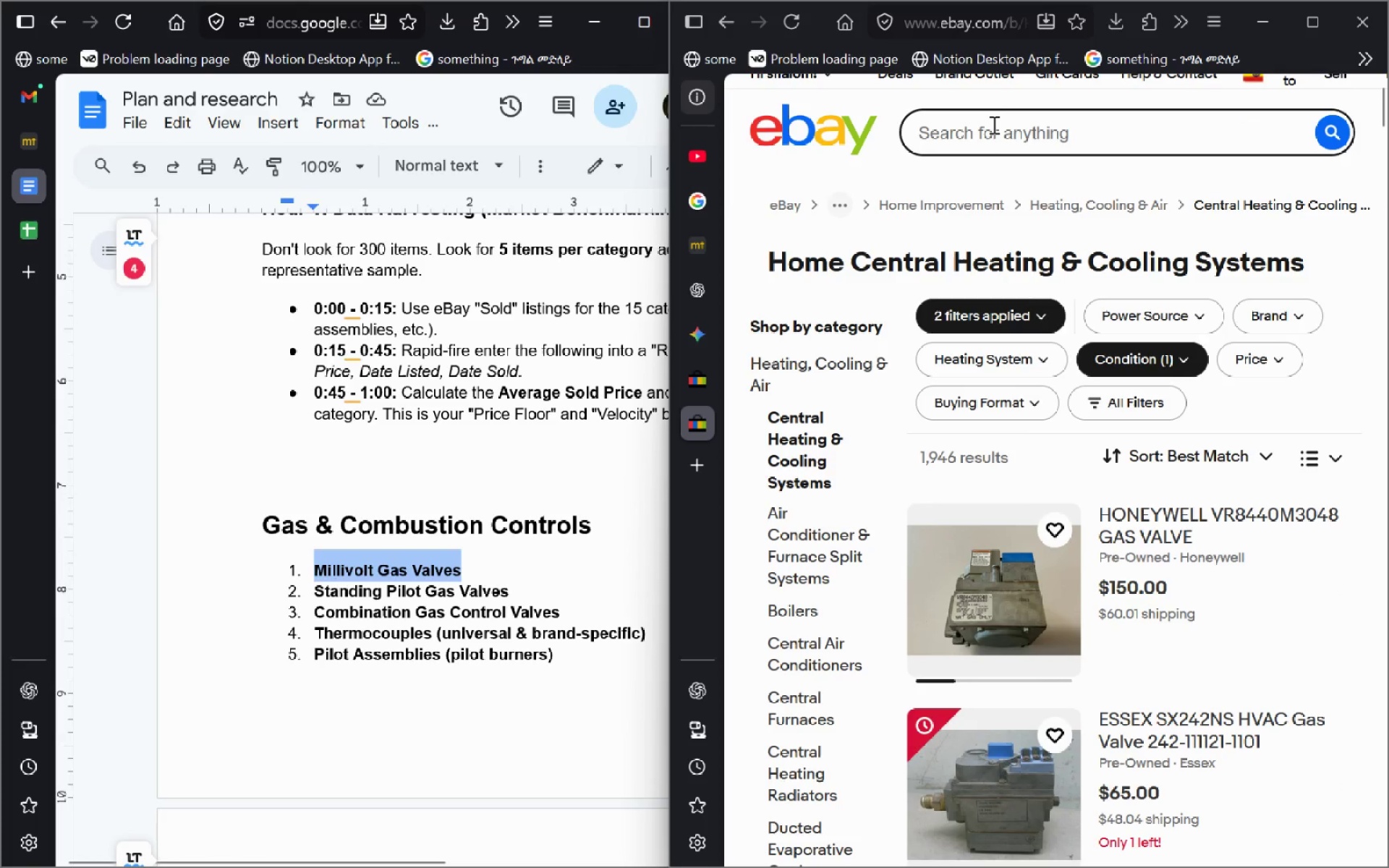 
left_click([995, 129])
 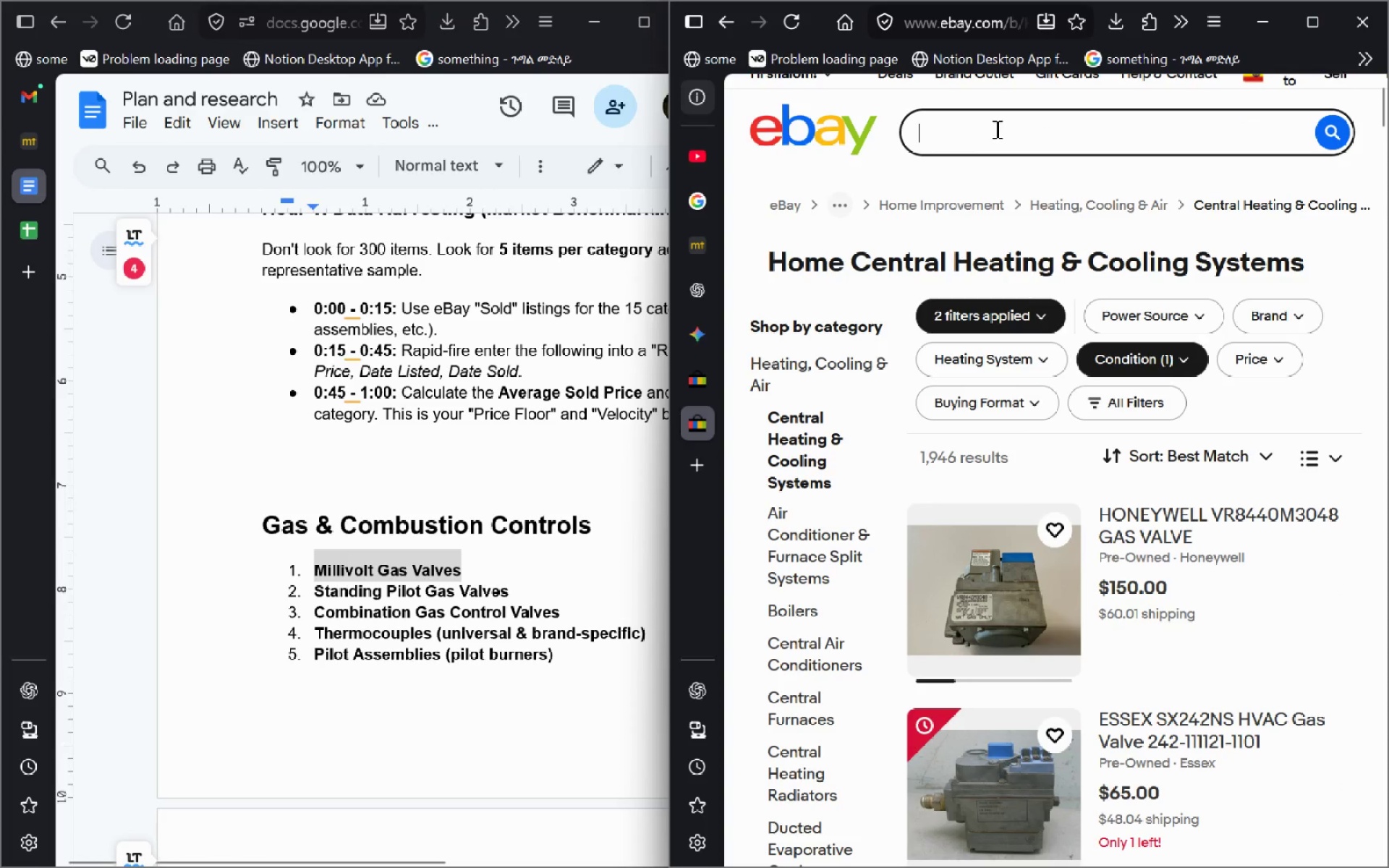 
key(Control+V)
 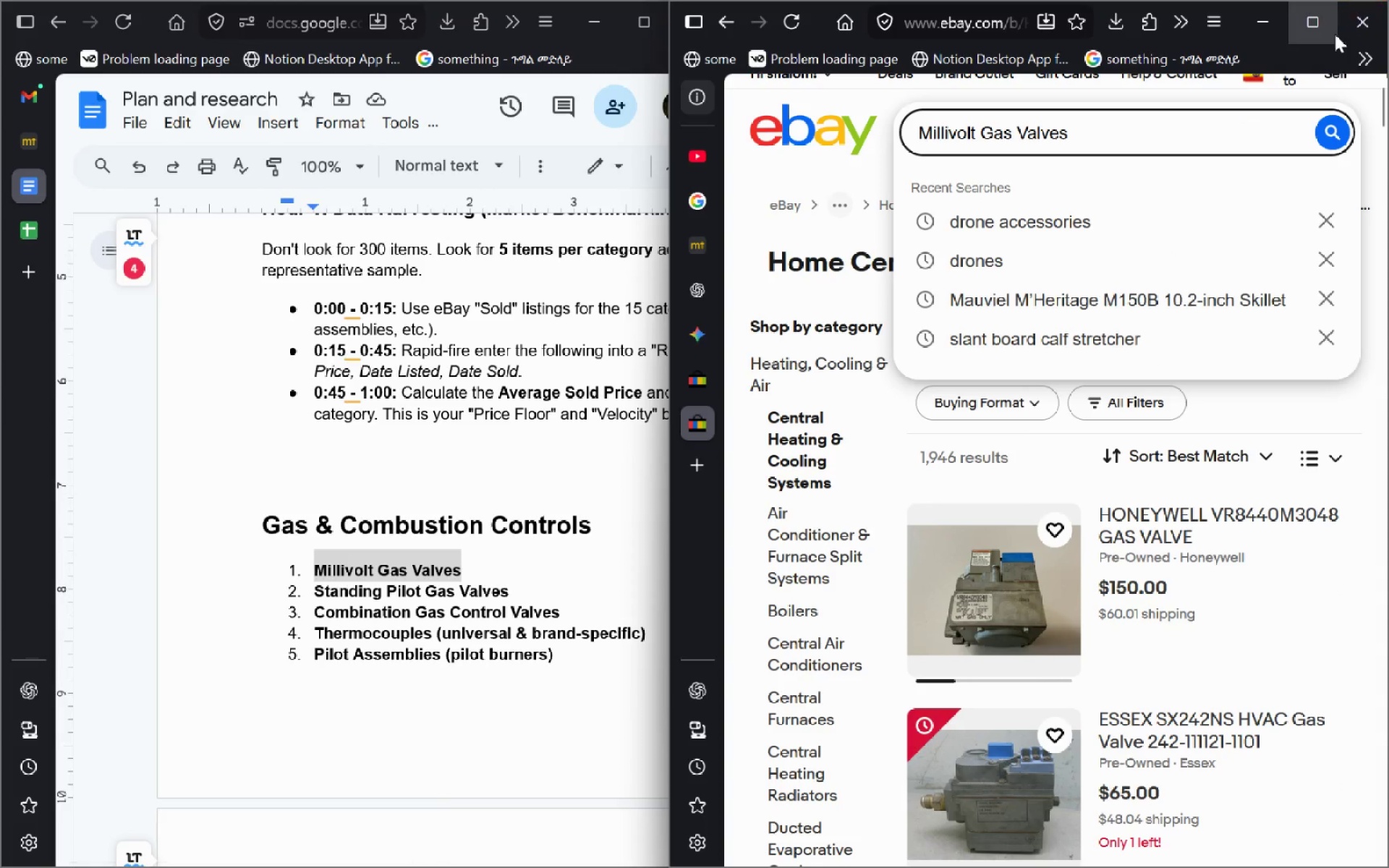 
left_click([1335, 34])
 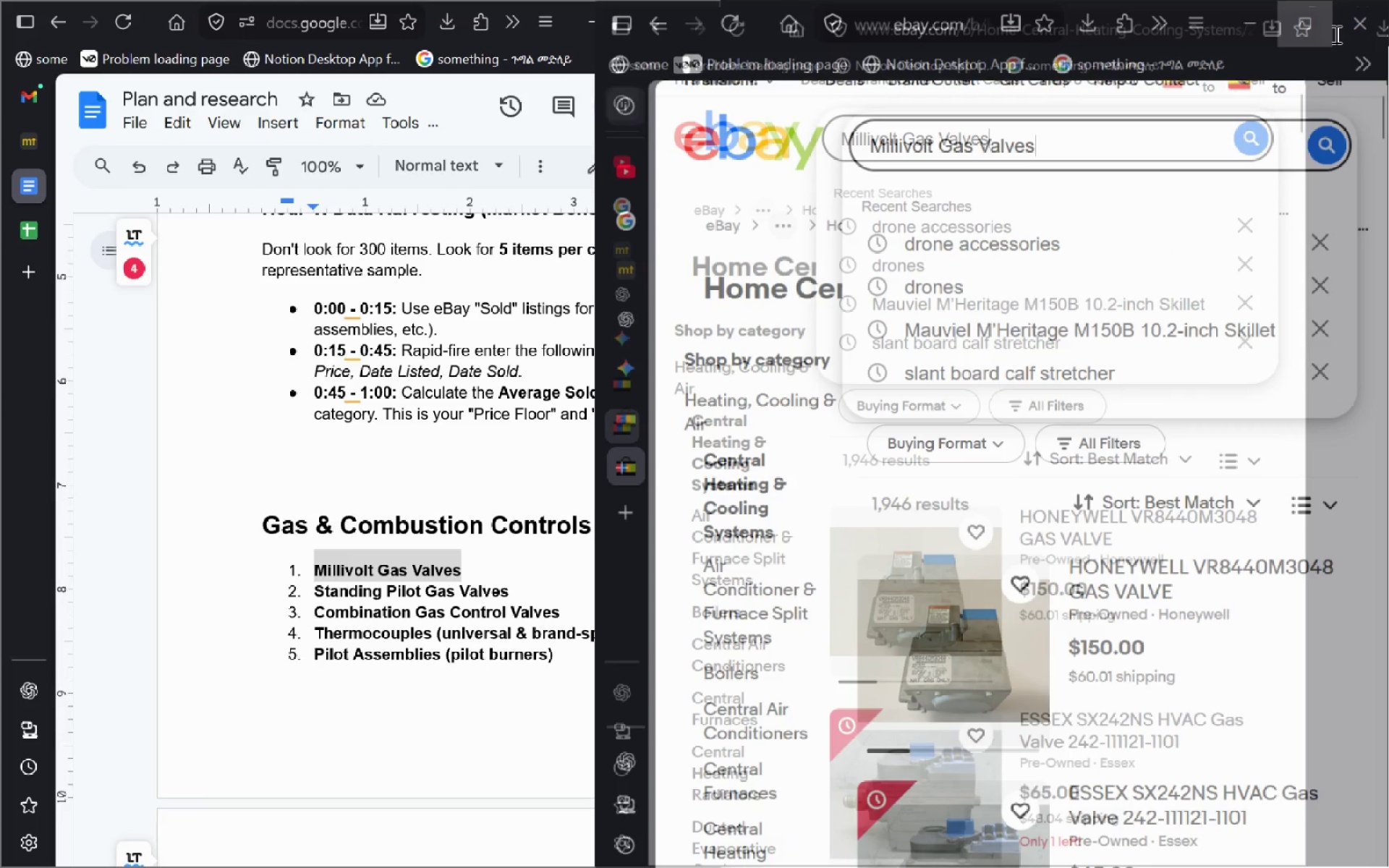 
key(Enter)
 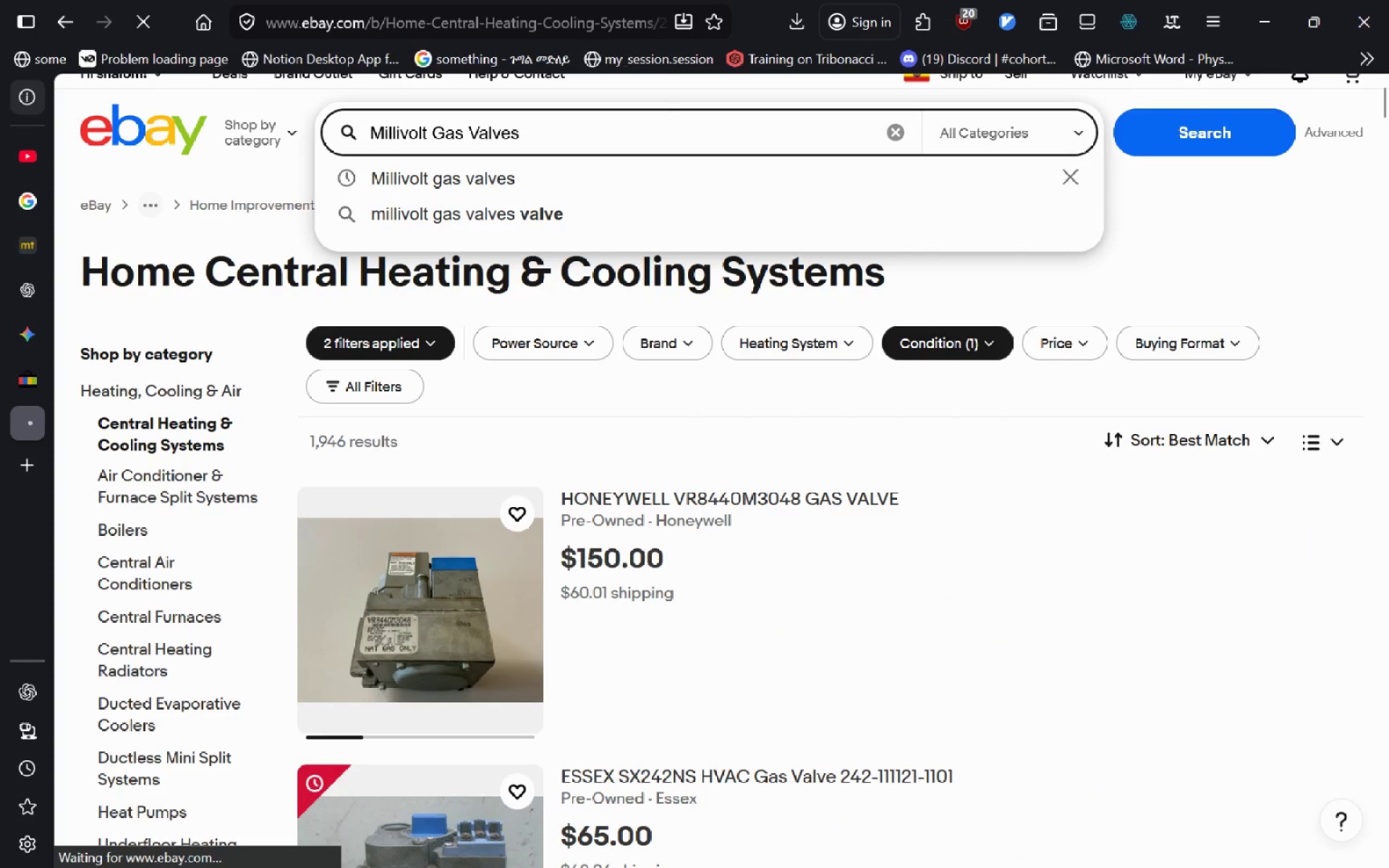 
mouse_move([467, 366])
 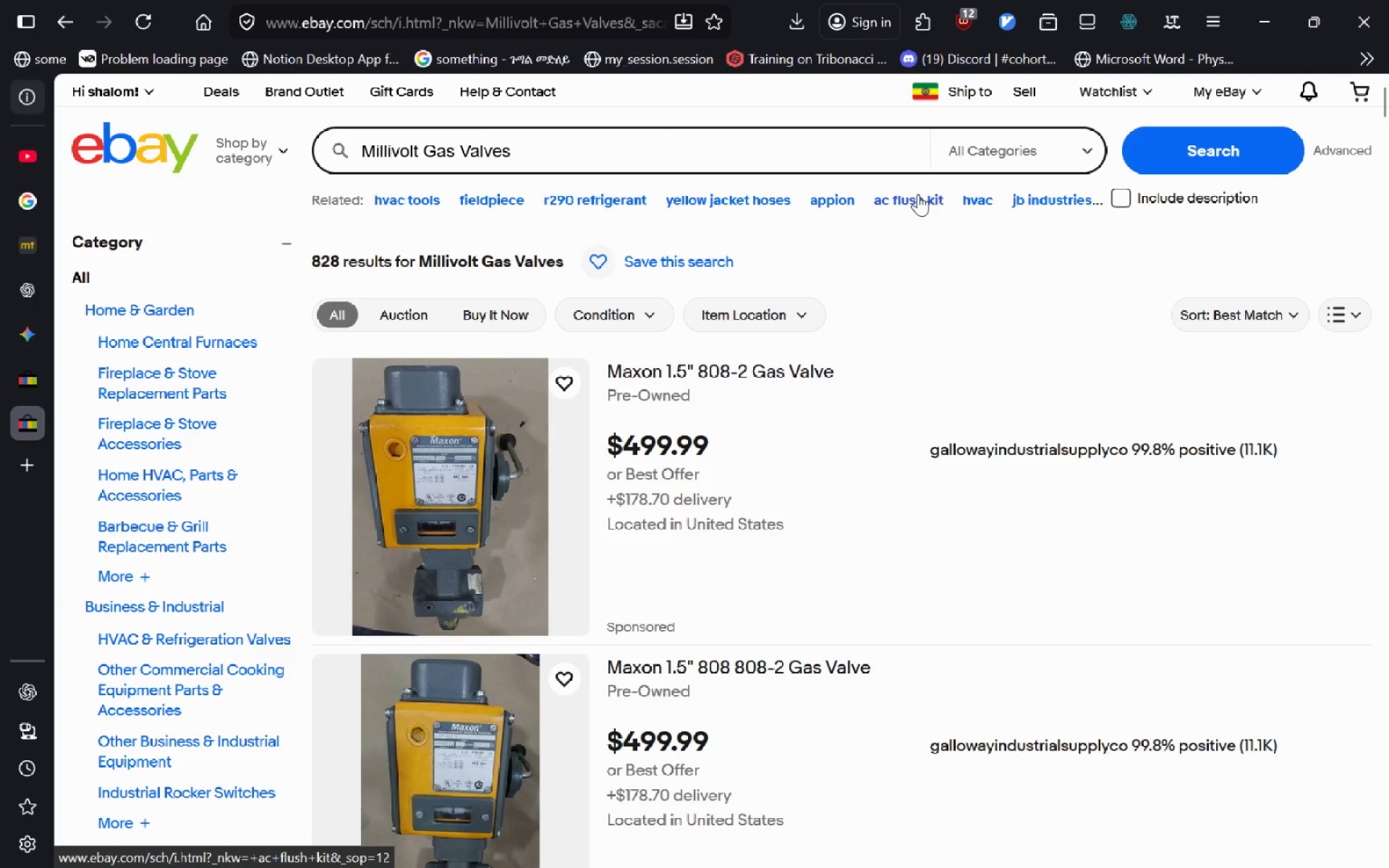 
key(Alt+AltLeft)
 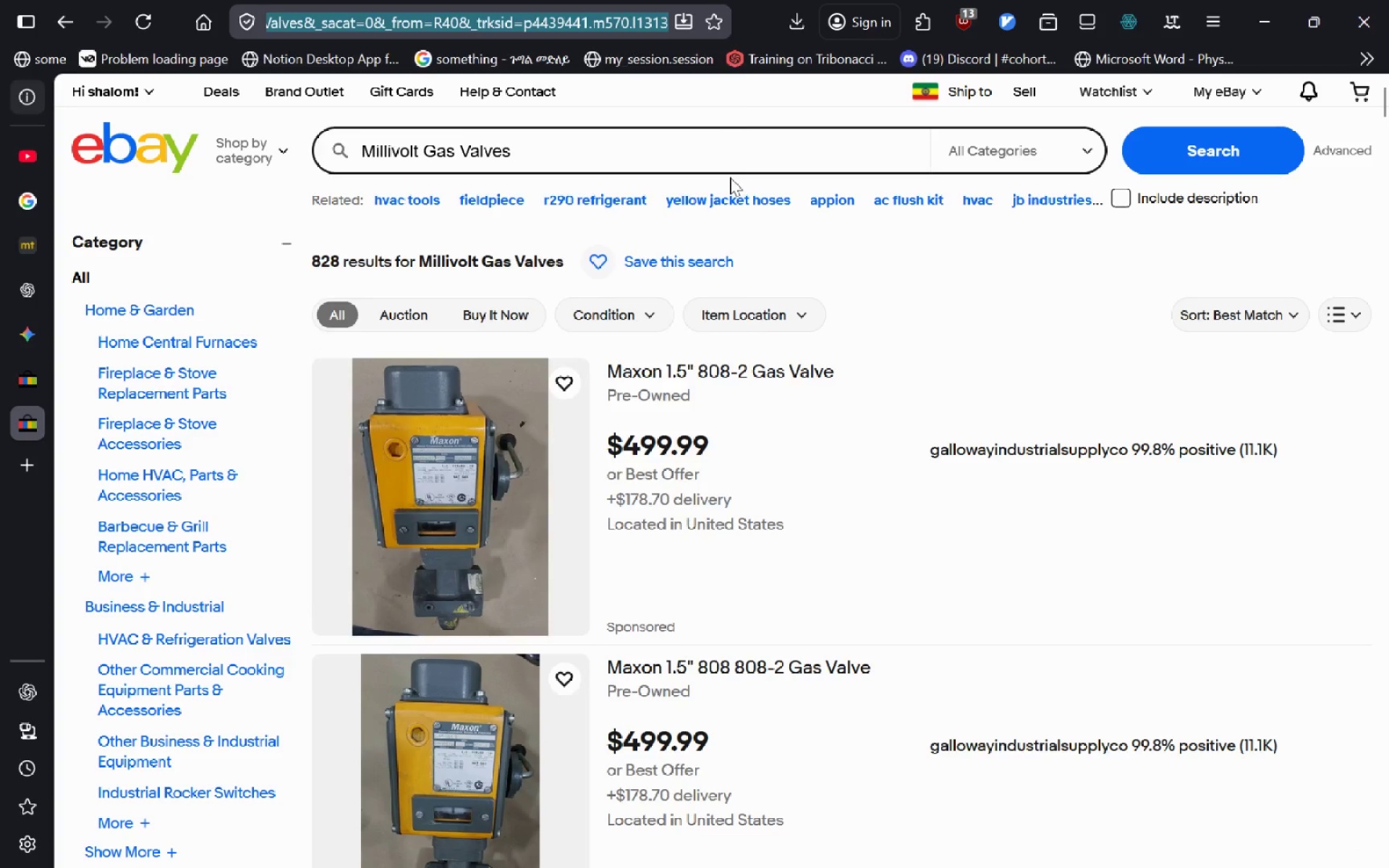 
type(db)
key(Backspace)
key(Backspace)
type(ebay sellers hub)
 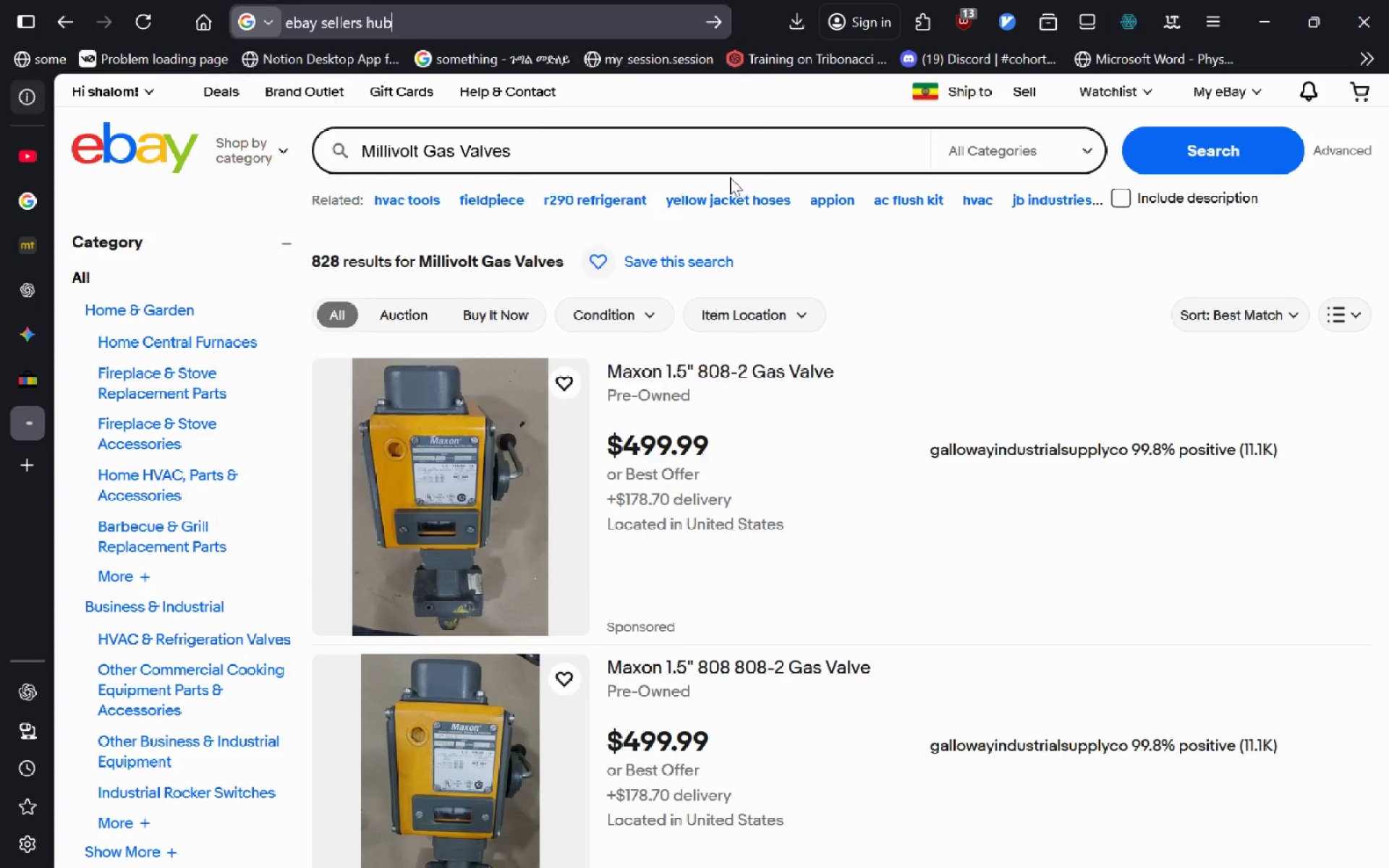 
key(Enter)
 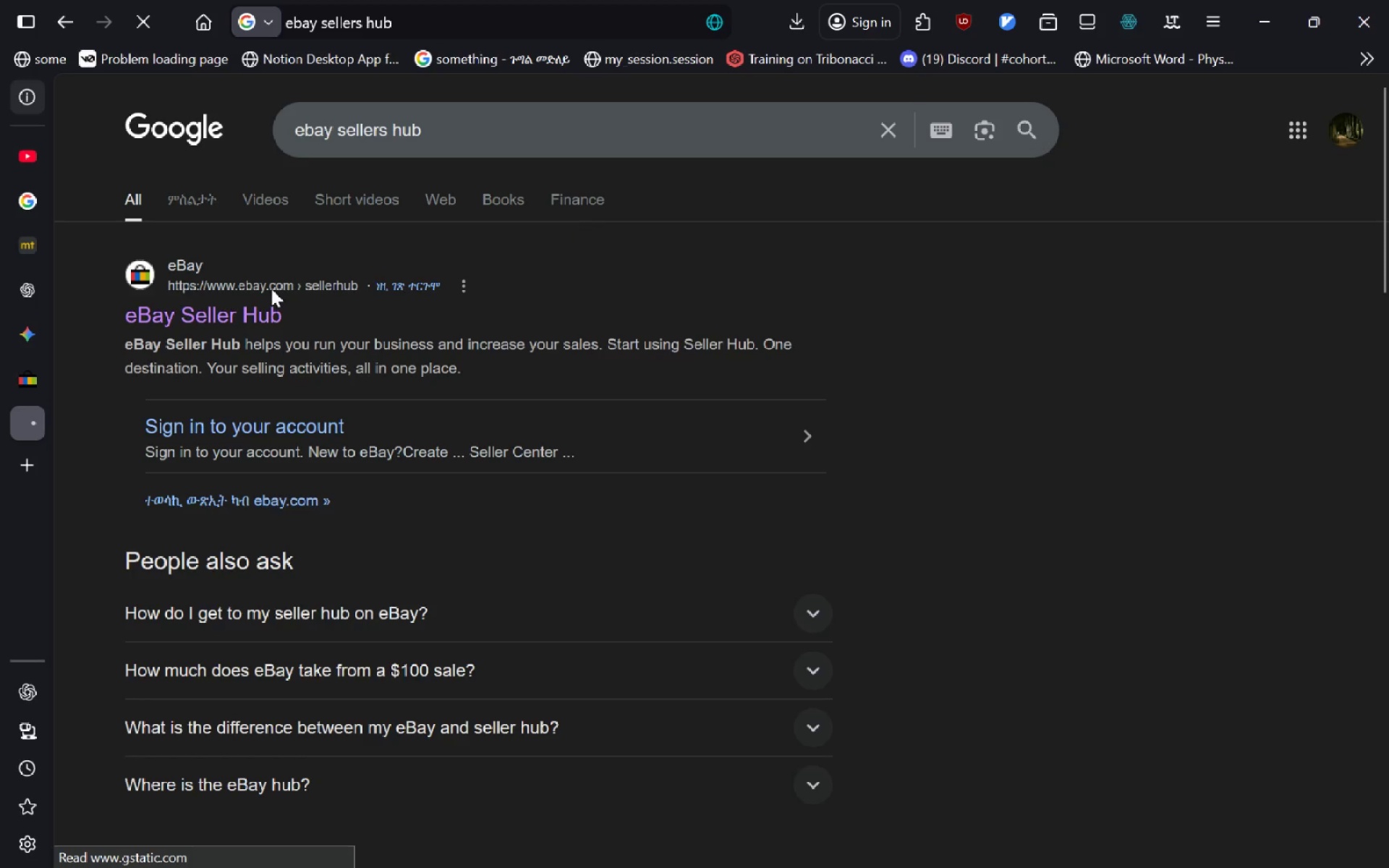 
left_click([172, 314])
 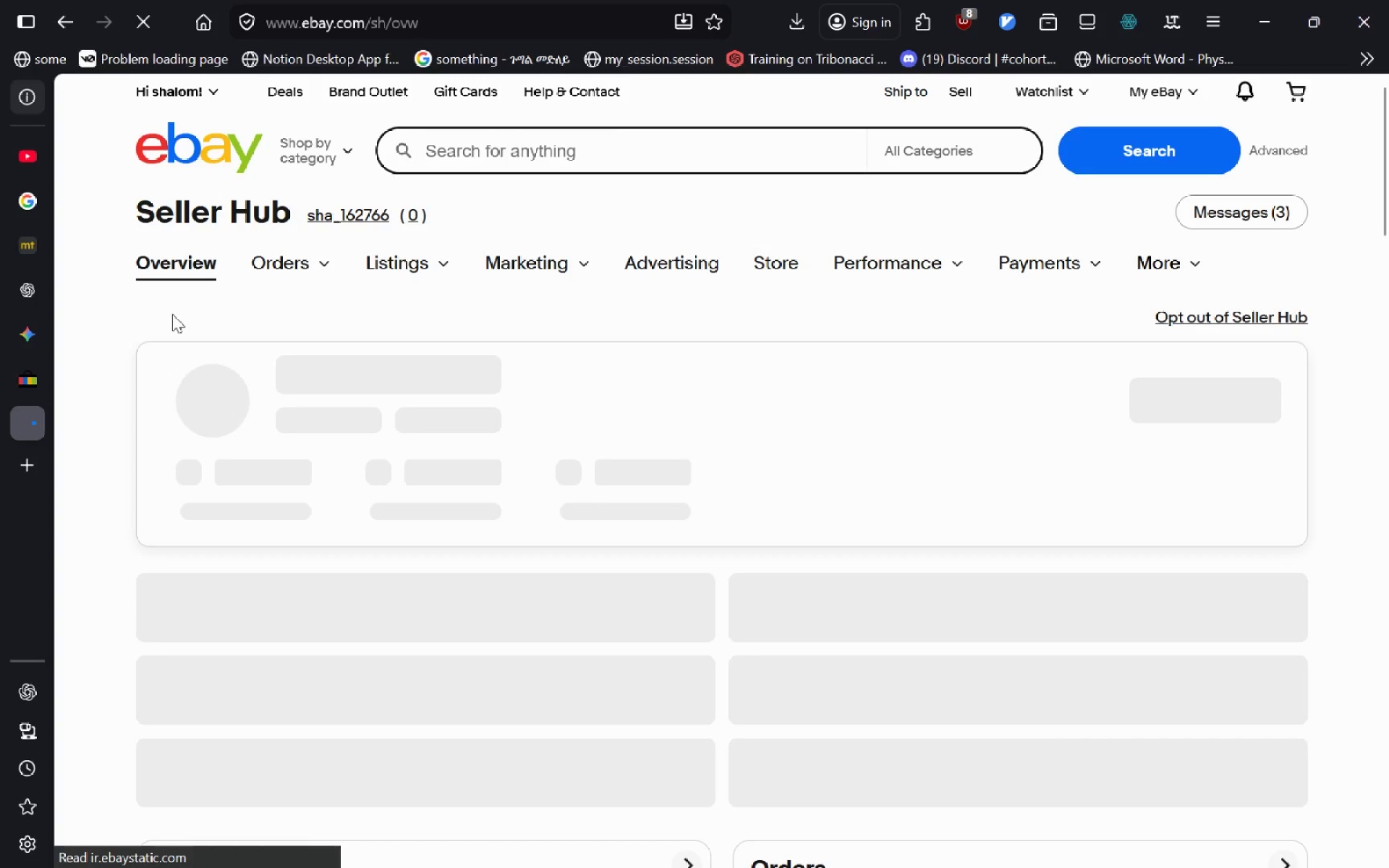 
wait(5.09)
 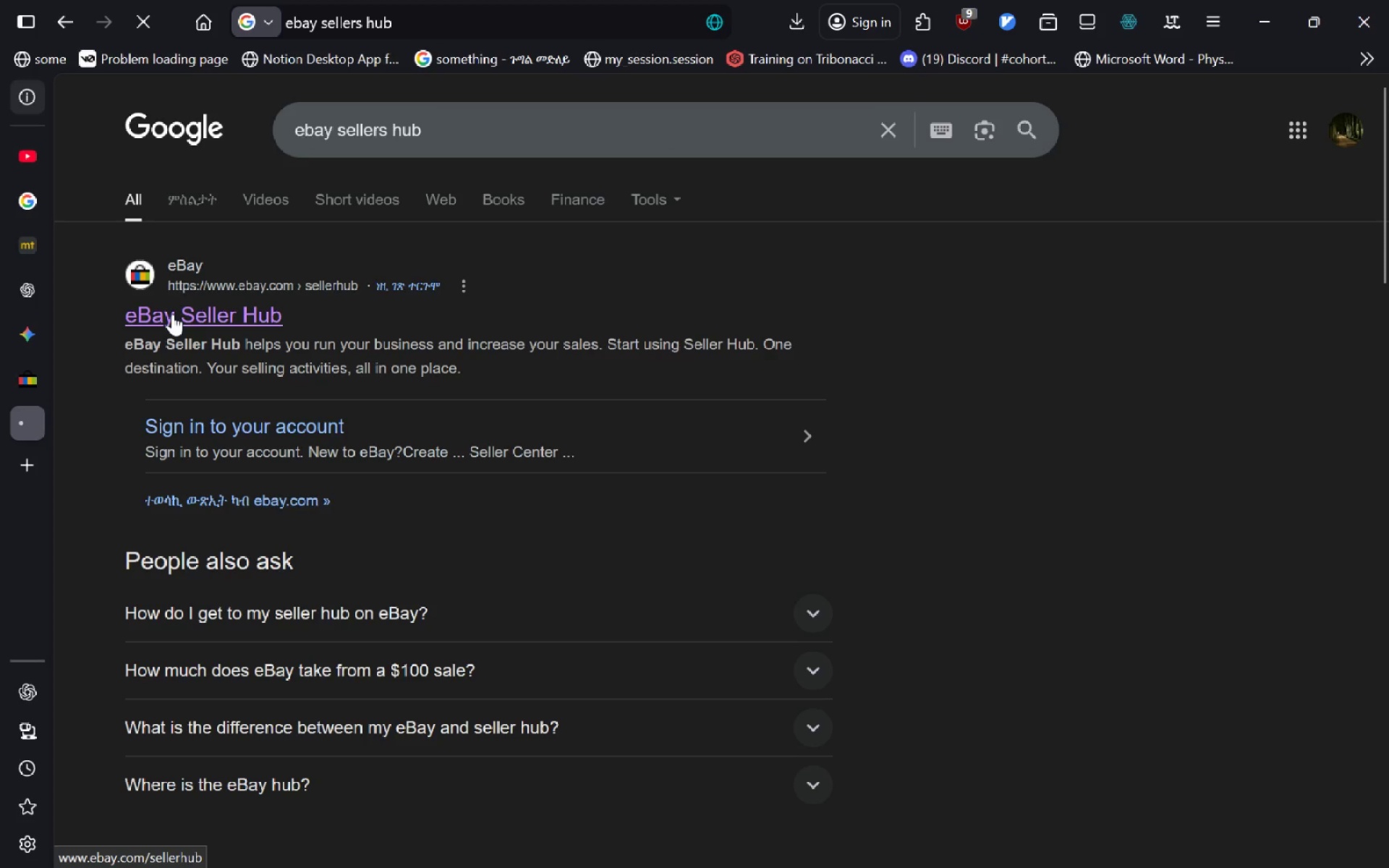 
left_click([495, 158])
 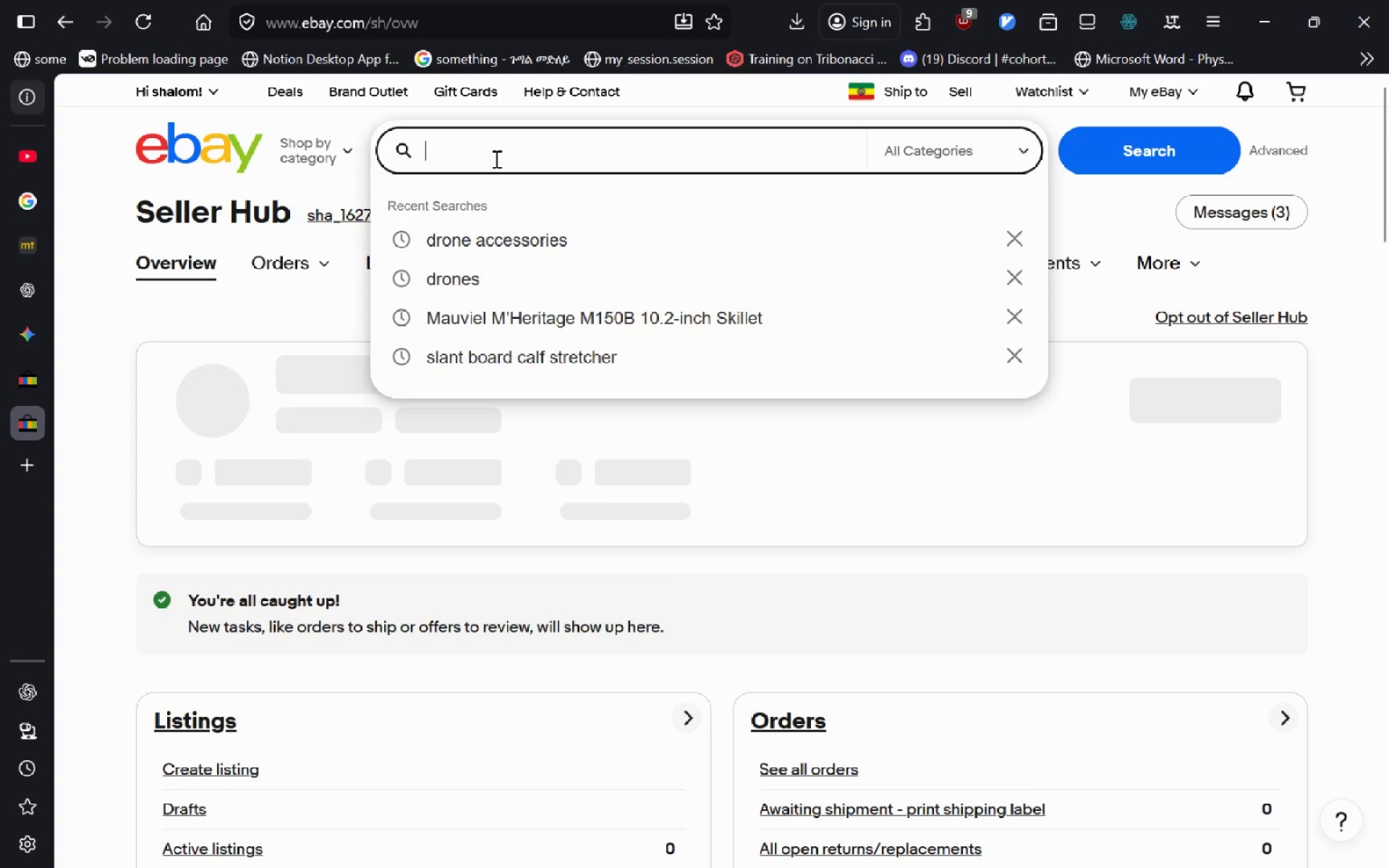 
key(Control+V)
 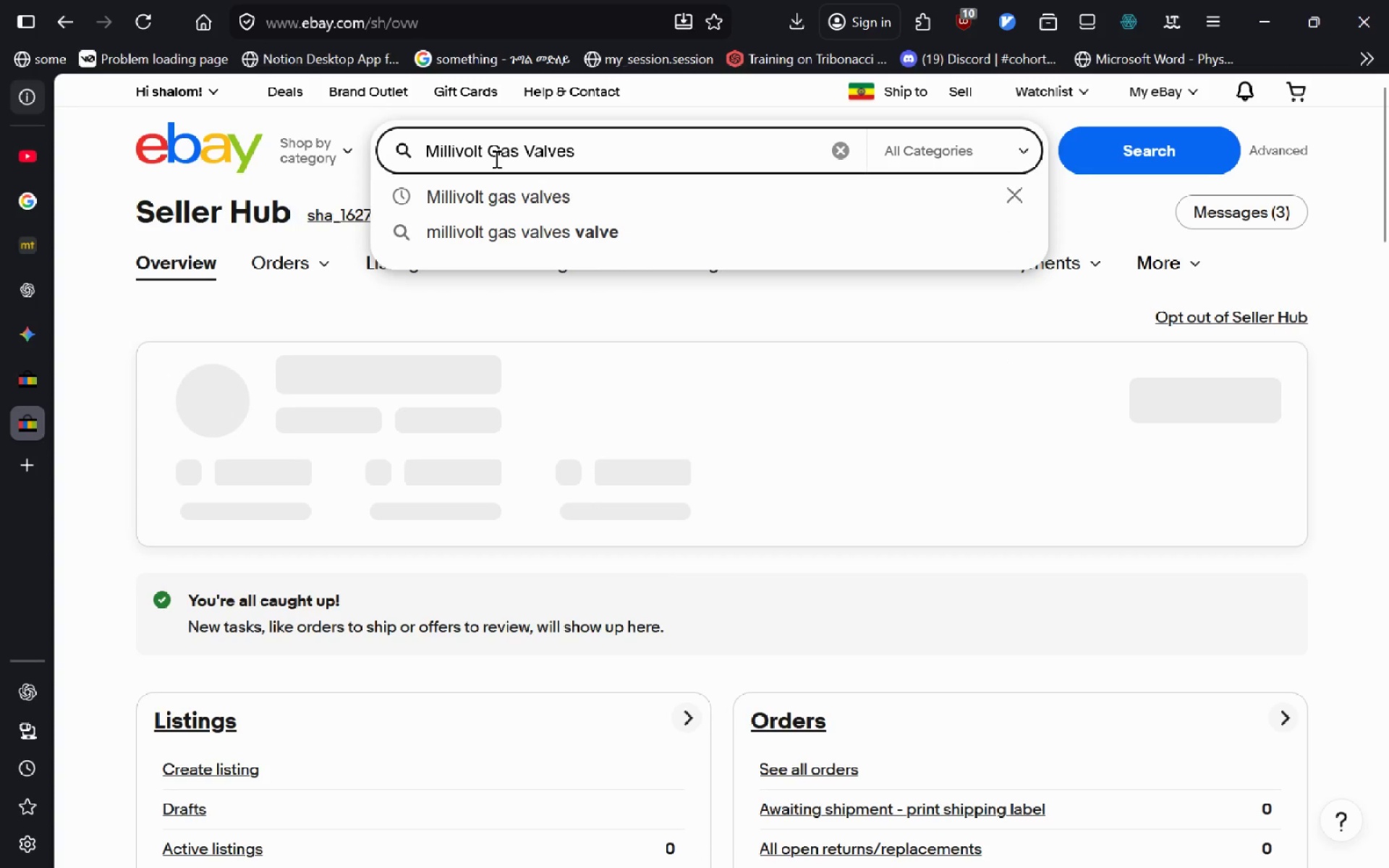 
key(Enter)
 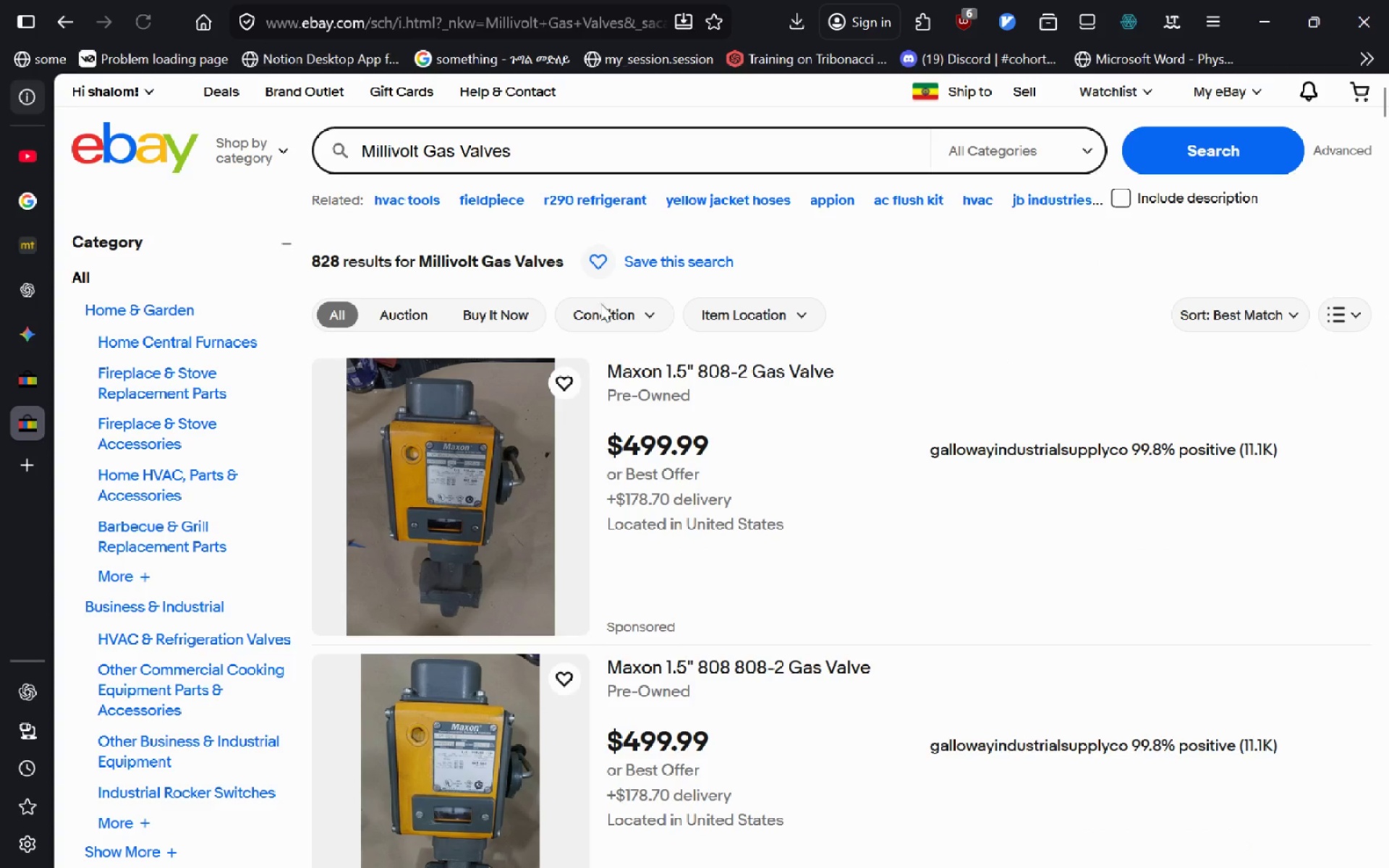 
wait(5.03)
 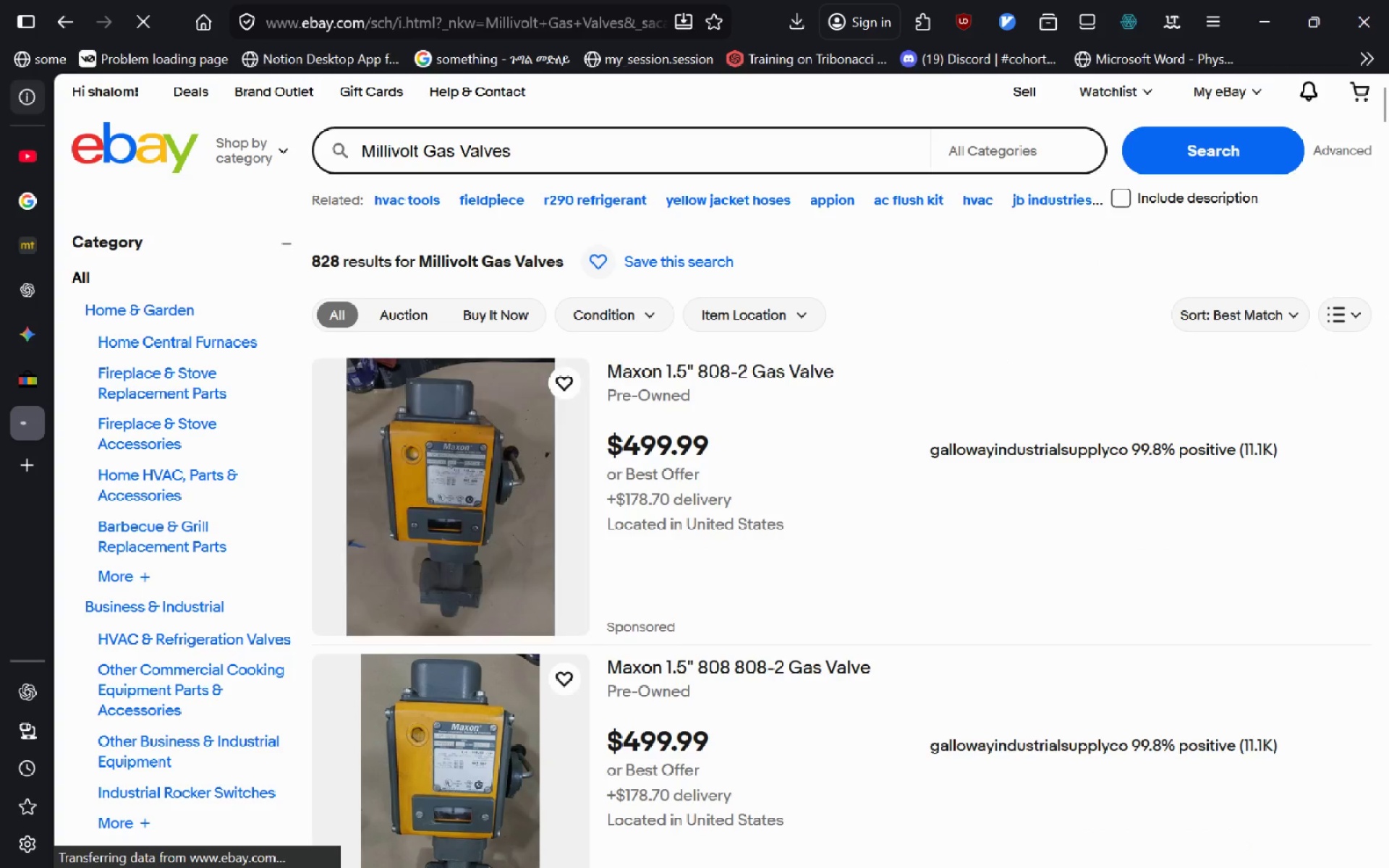 
left_click([632, 325])
 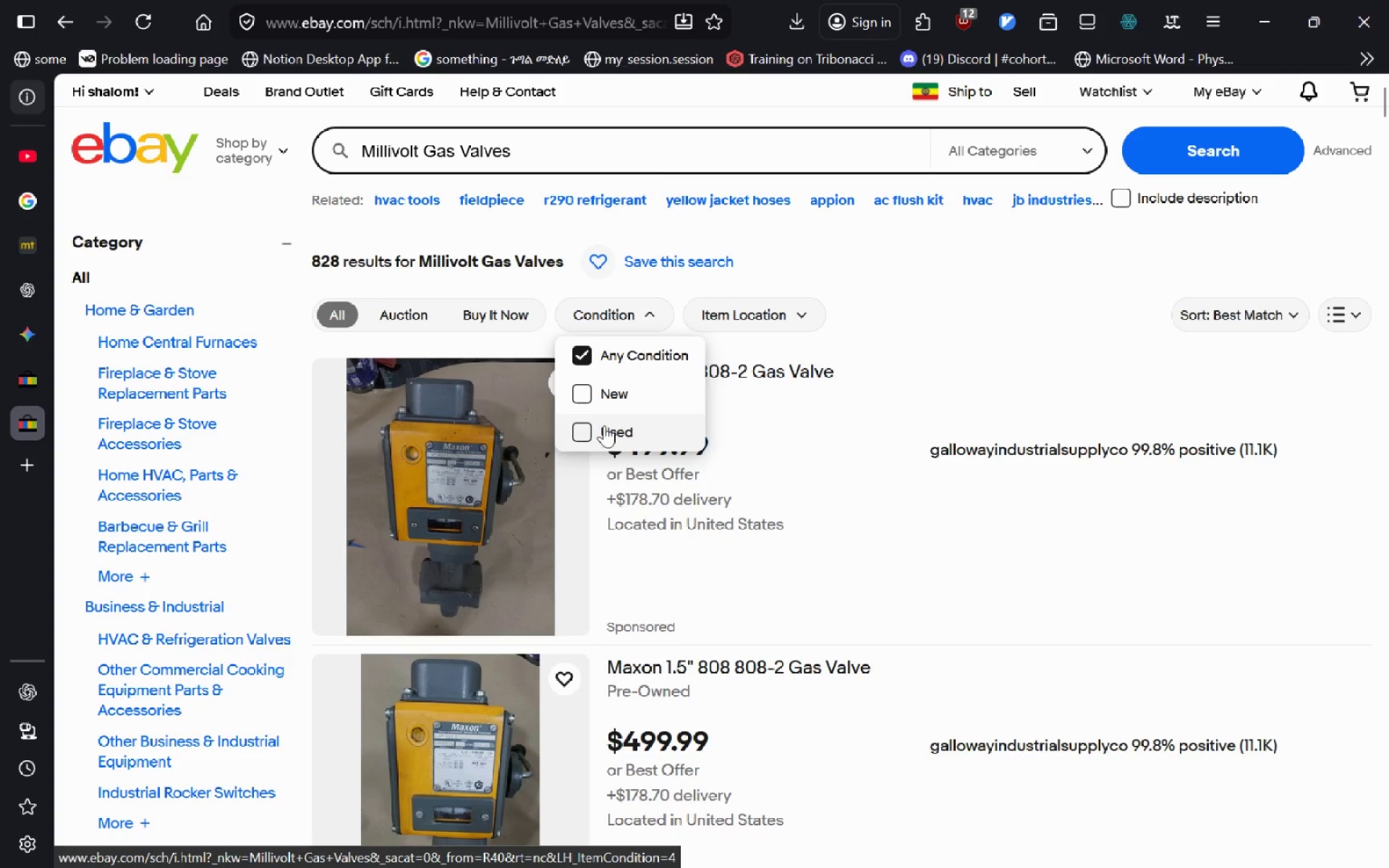 
left_click([604, 425])
 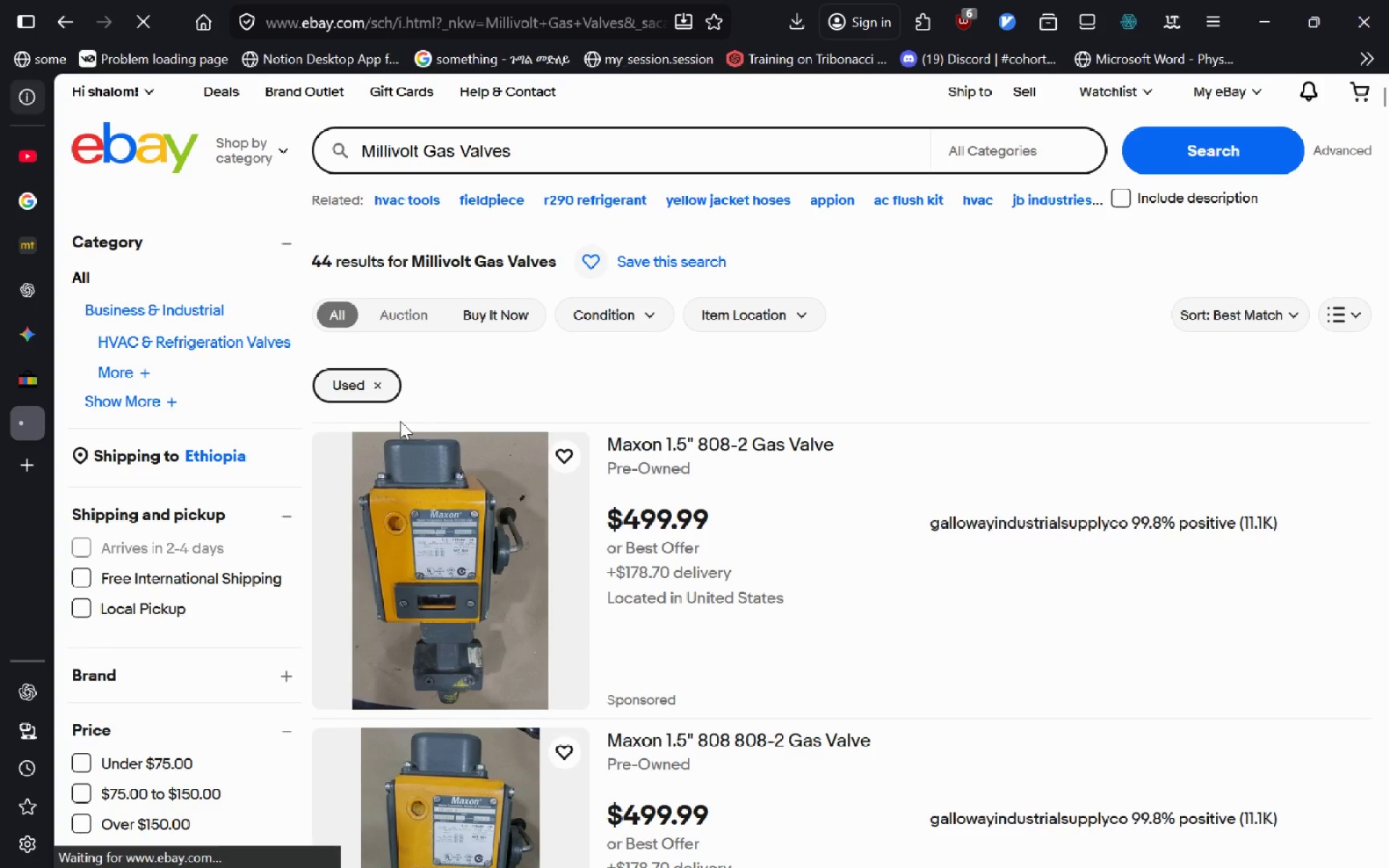 
key(Alt+Tab)
 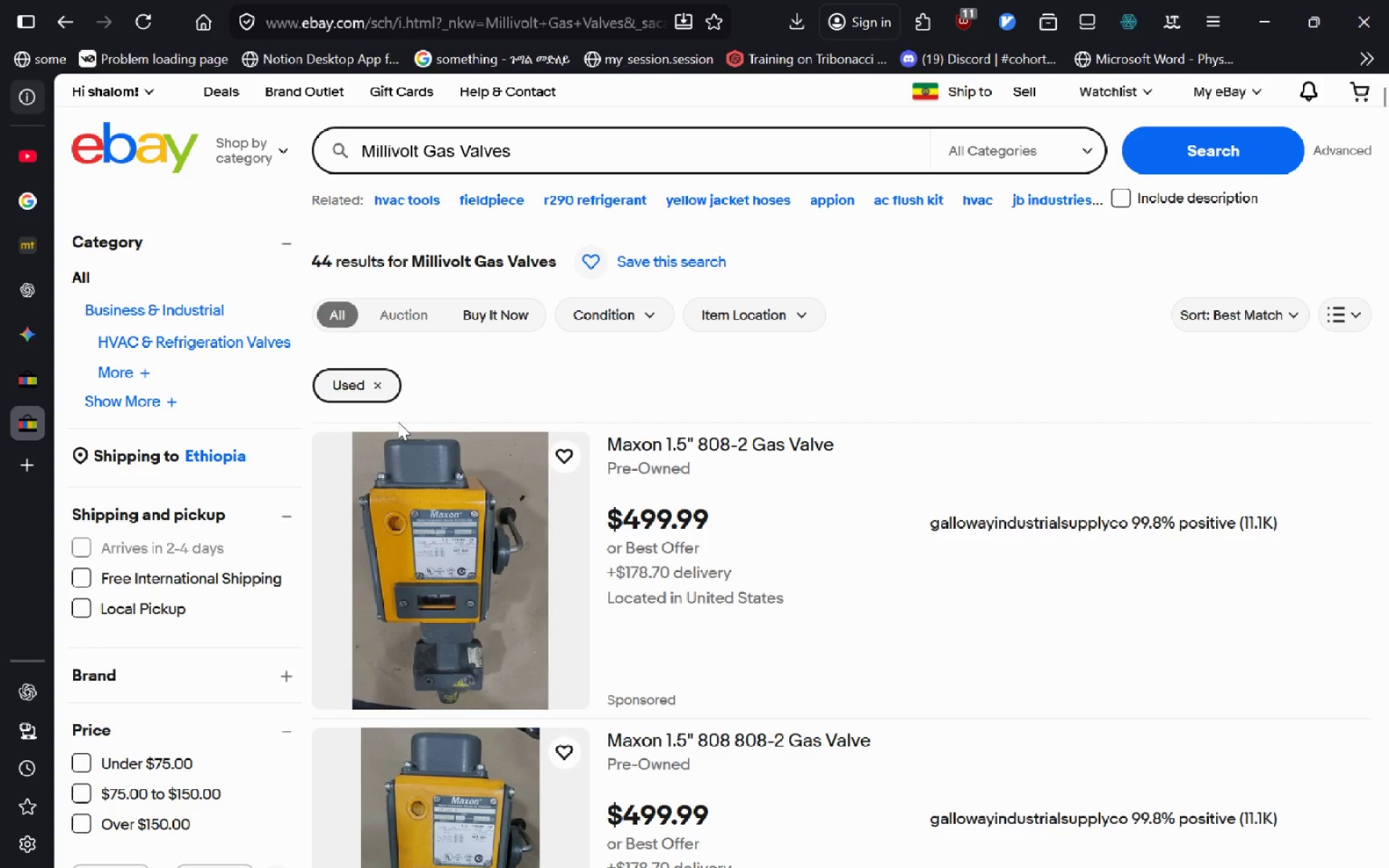 
key(Alt+Tab)